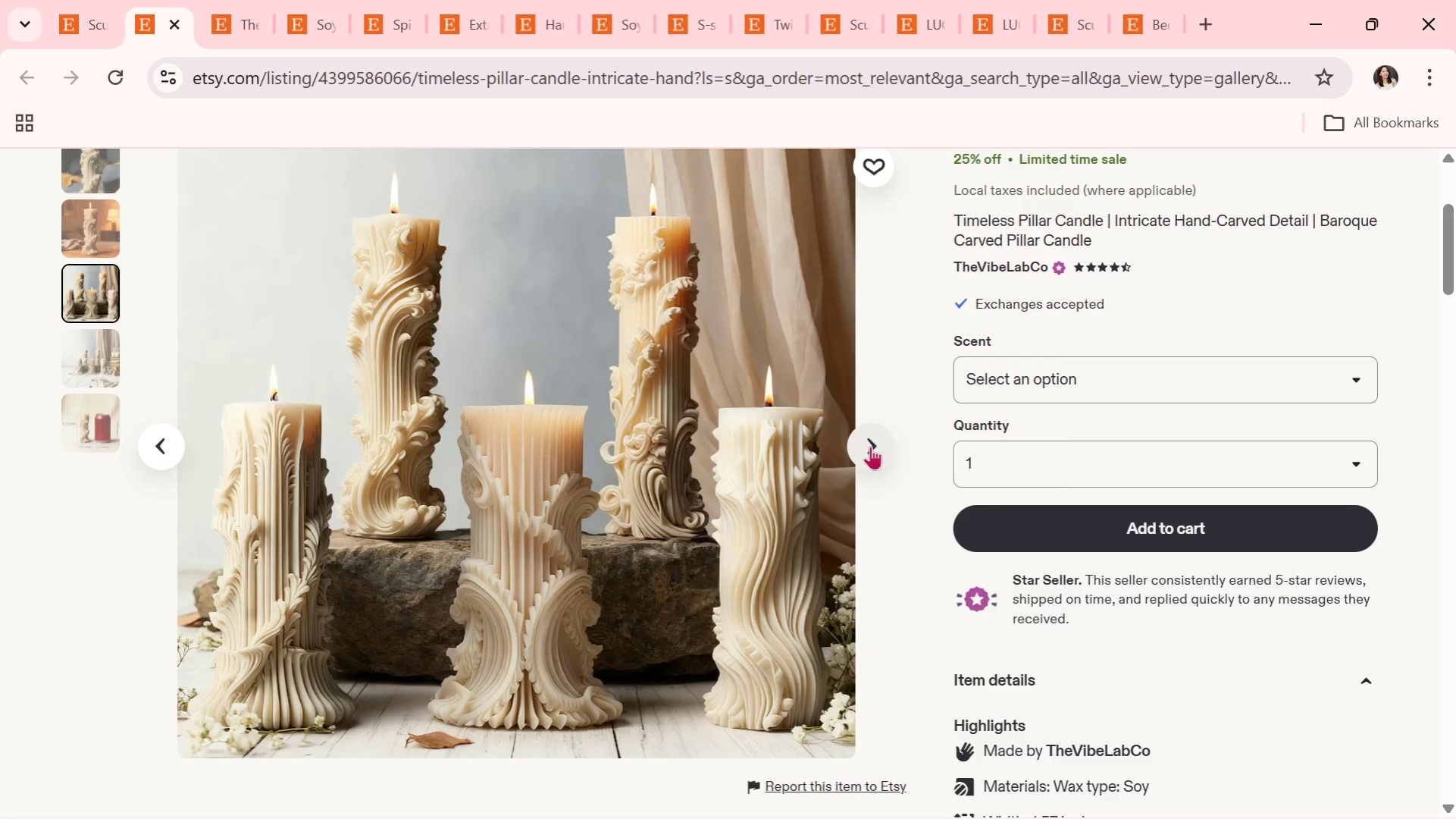 
left_click([863, 445])
 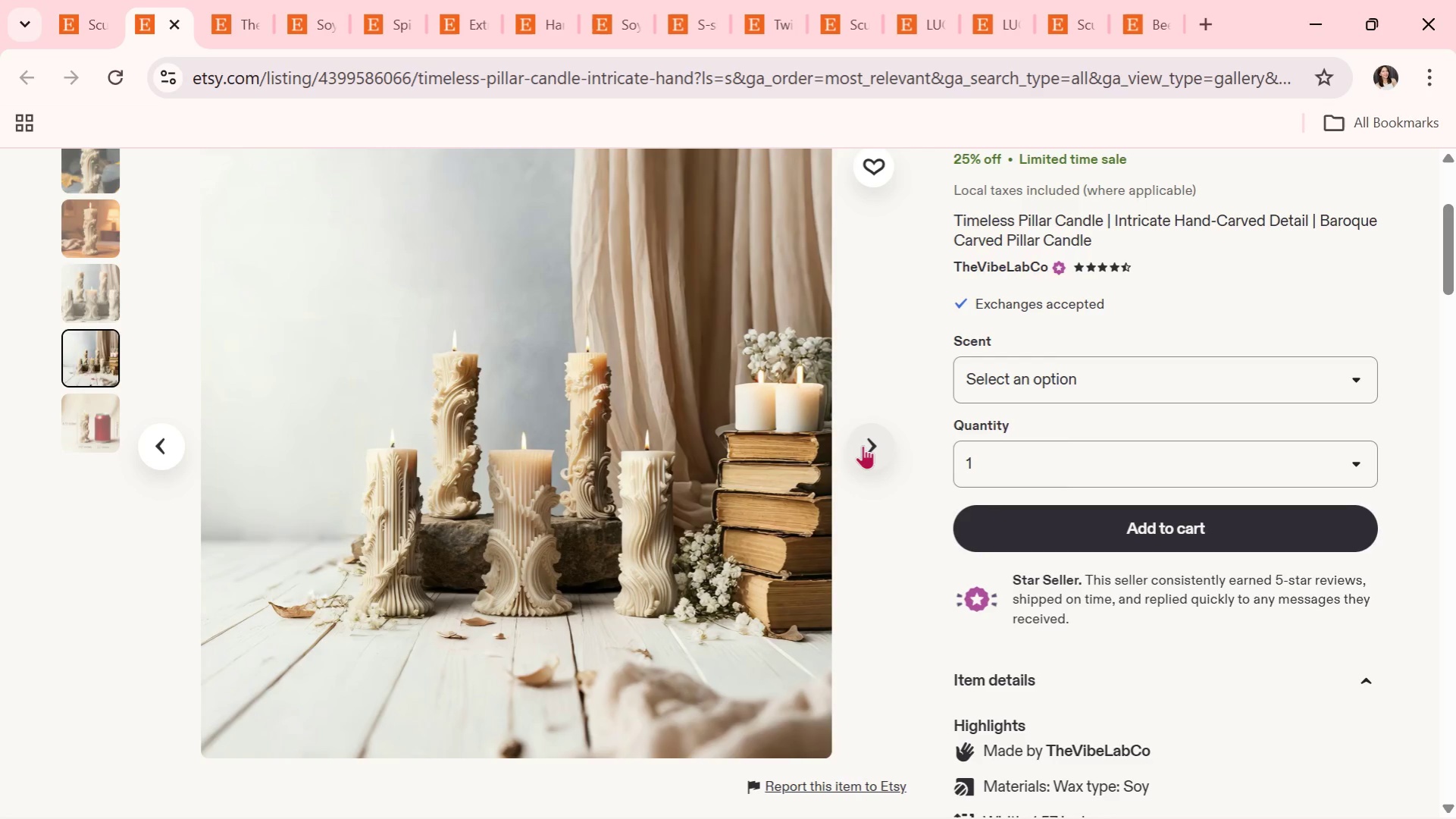 
wait(12.62)
 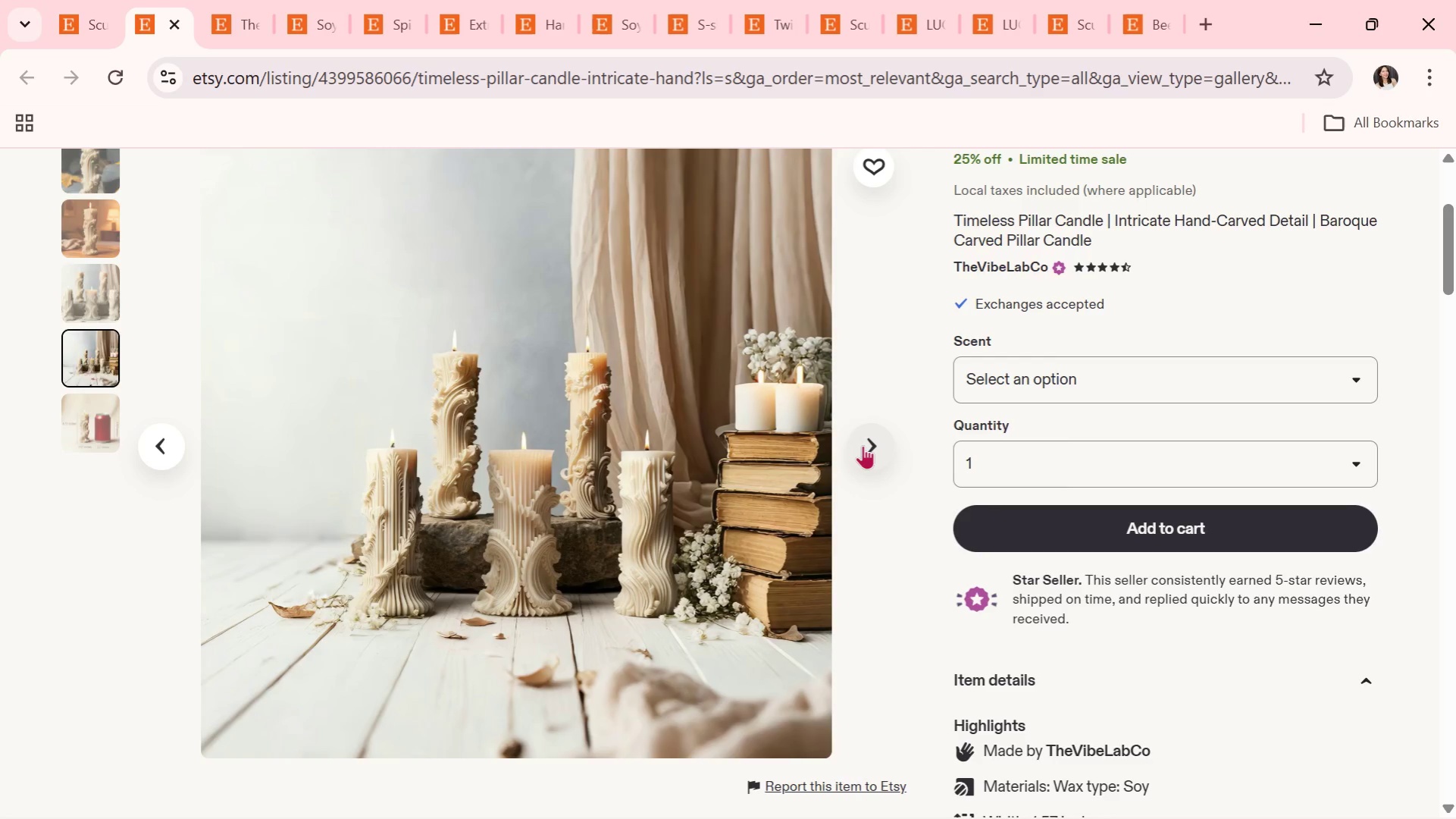 
left_click([863, 445])
 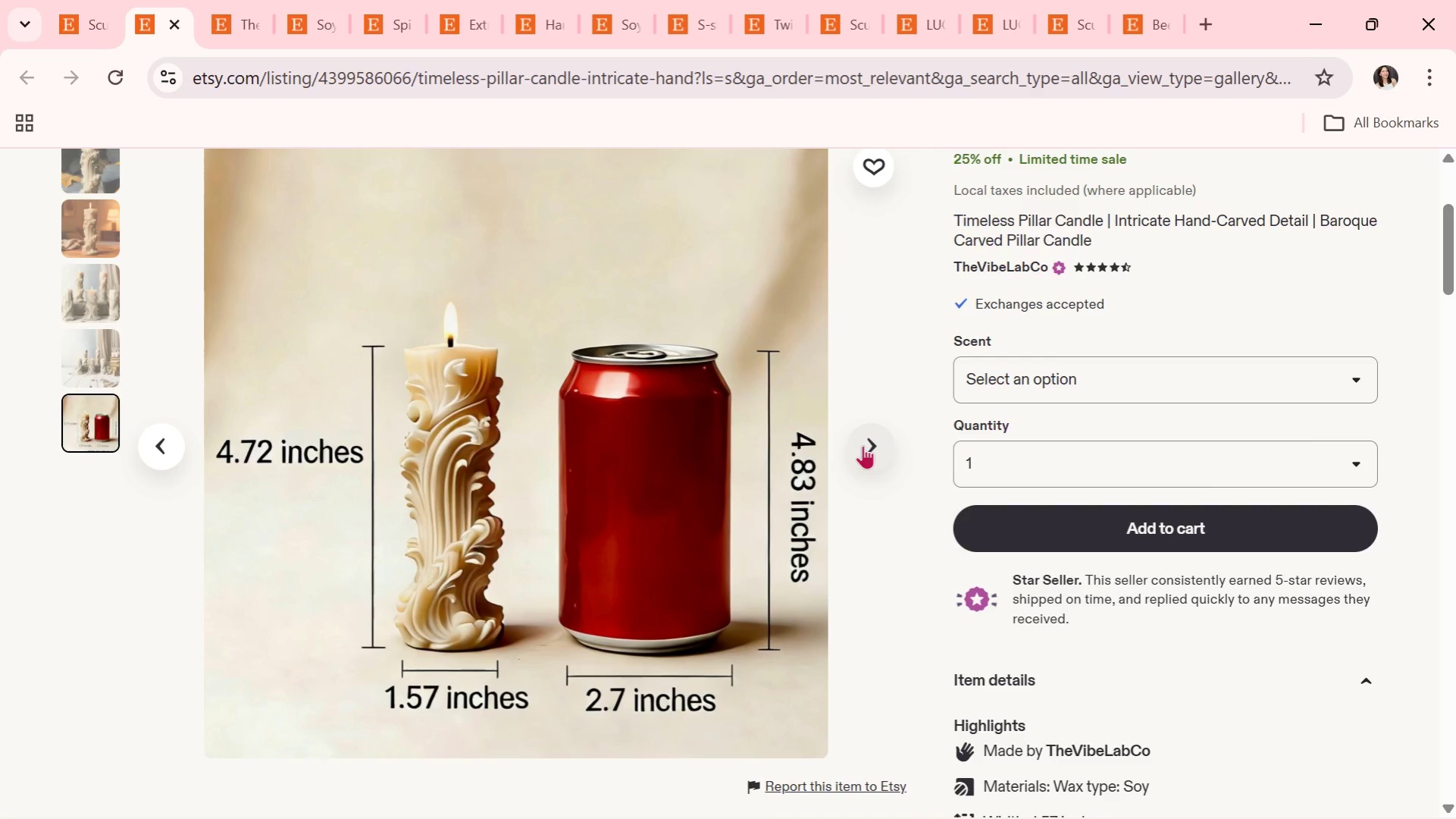 
wait(7.09)
 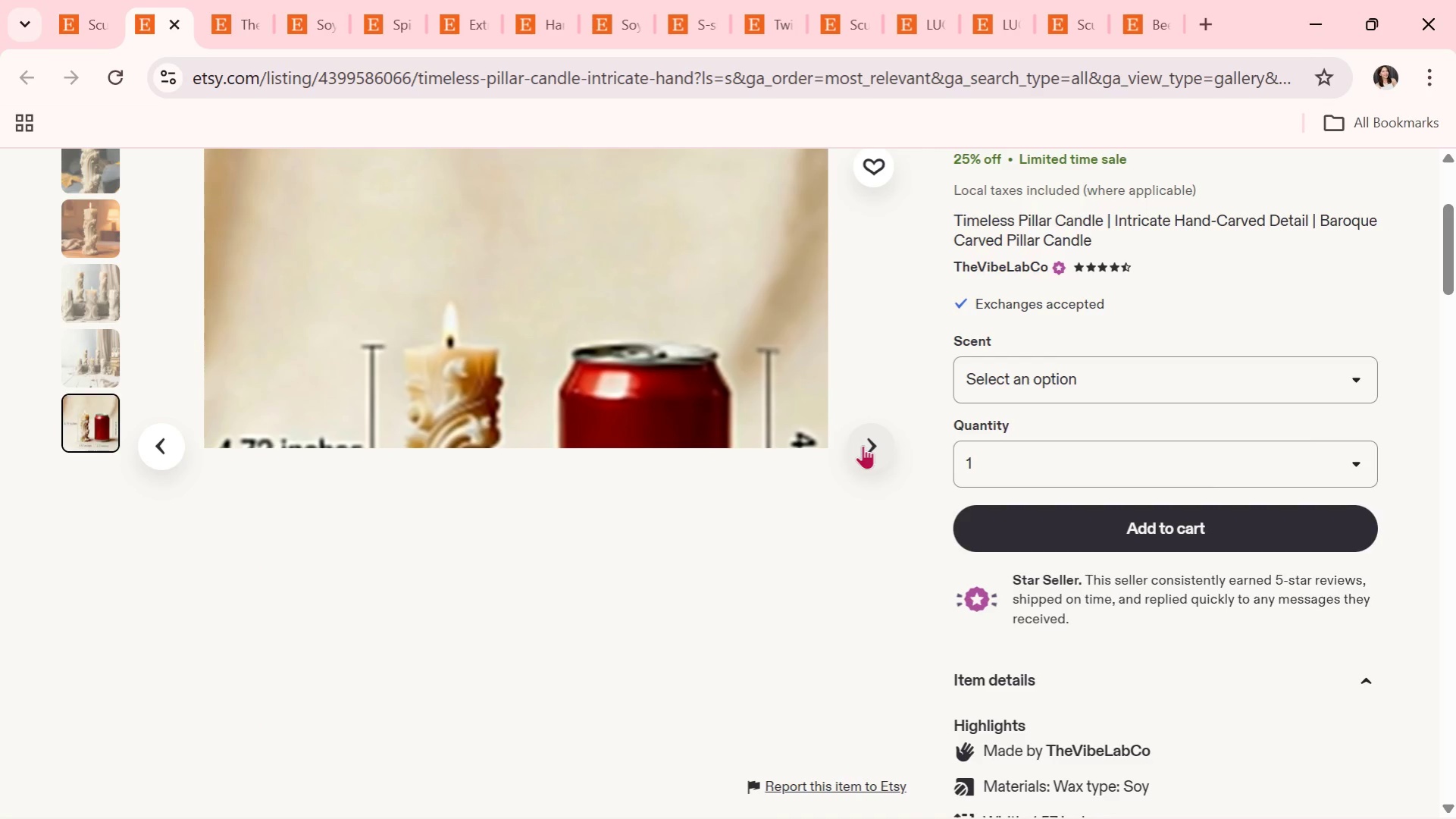 
left_click([863, 445])
 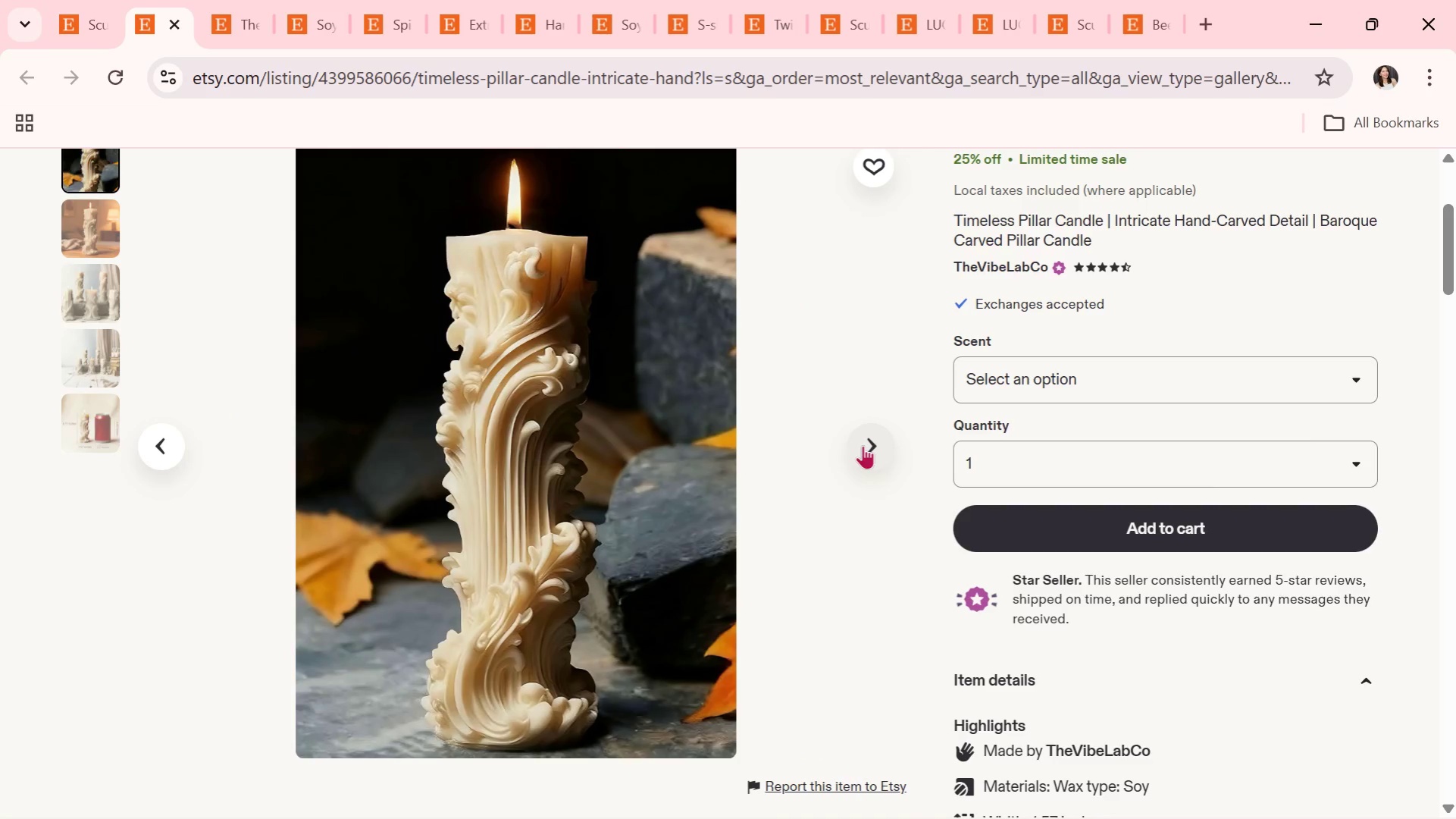 
wait(8.28)
 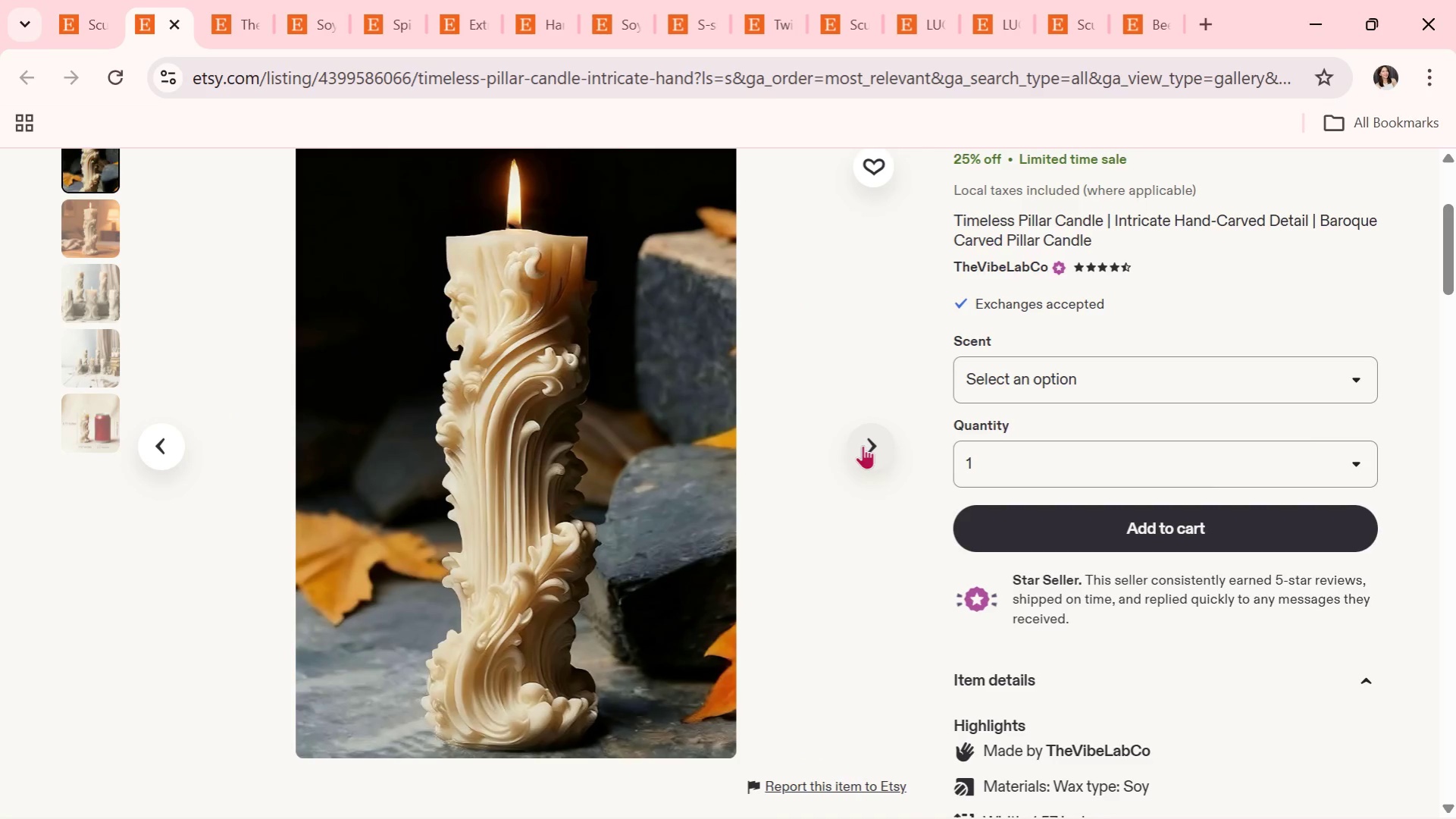 
left_click([863, 445])
 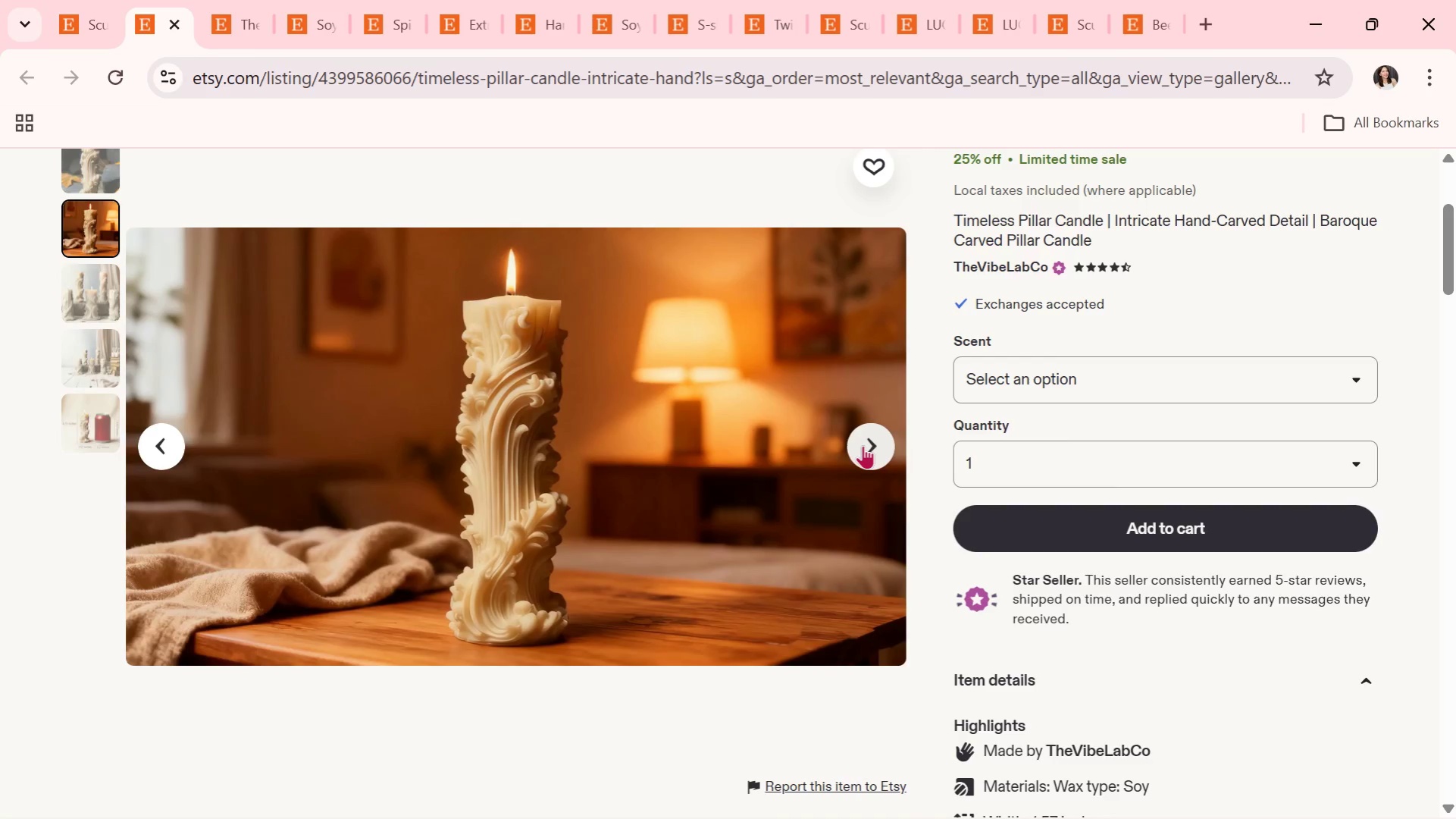 
left_click([863, 445])
 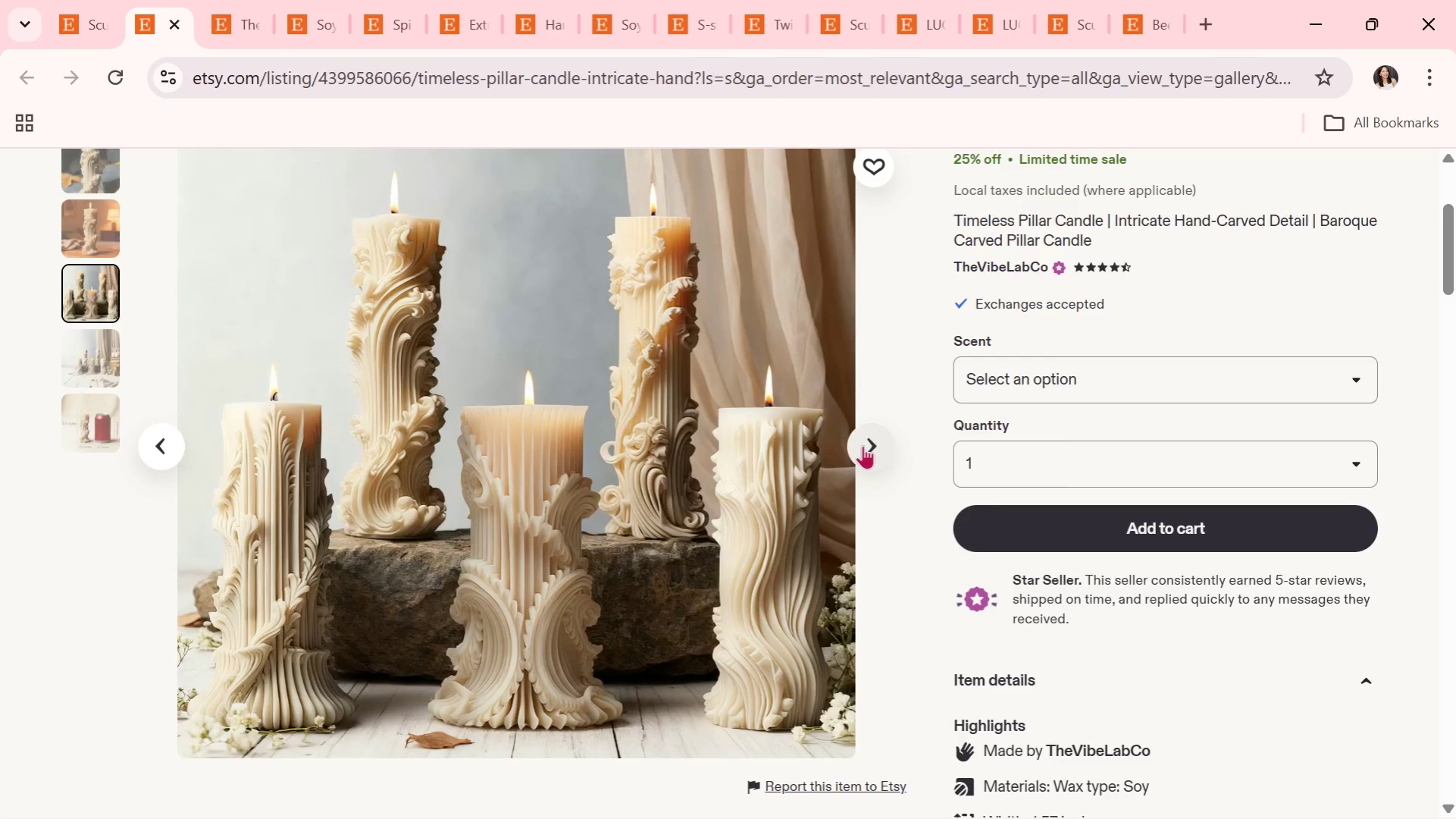 
wait(8.61)
 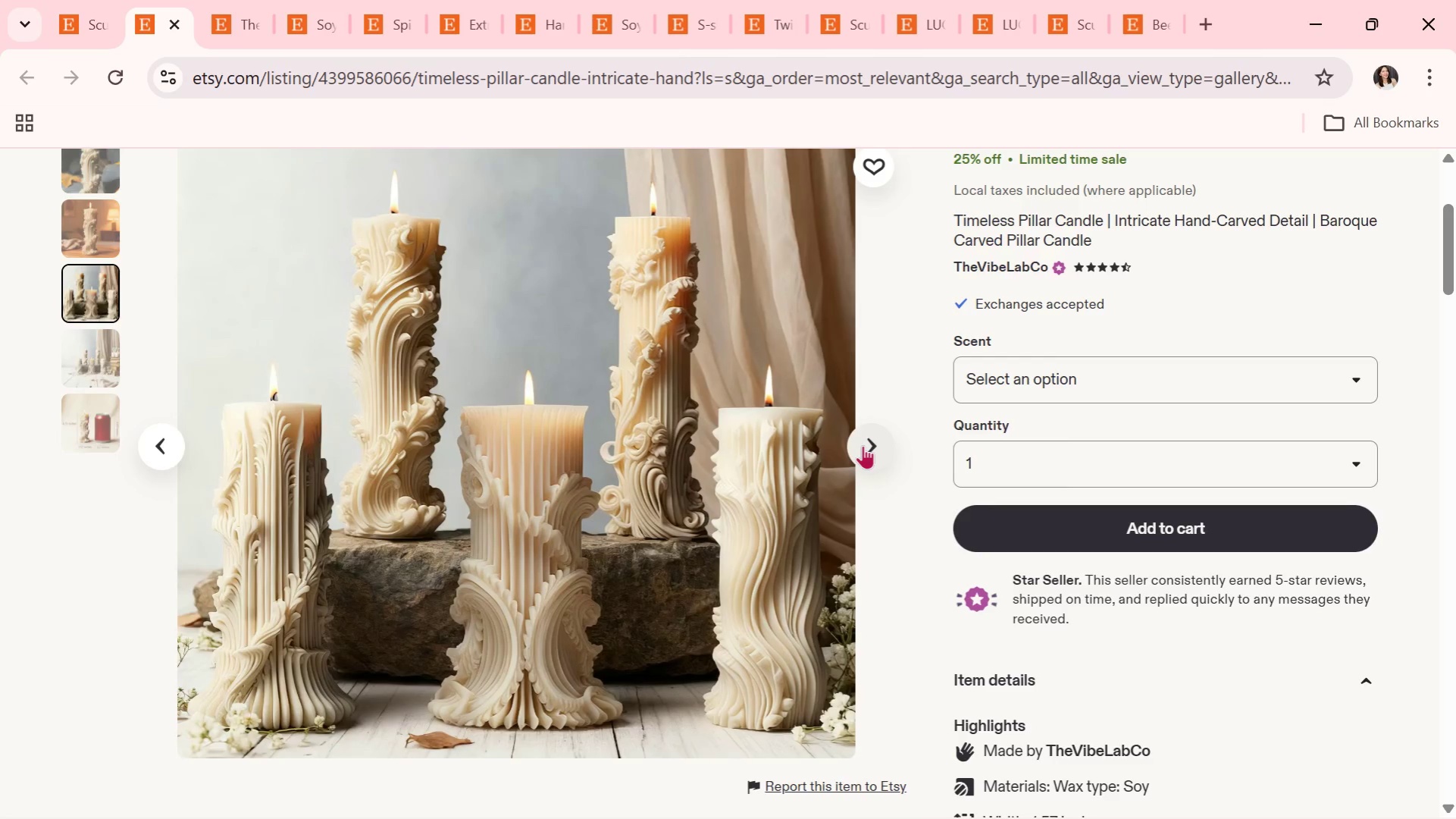 
left_click([863, 445])
 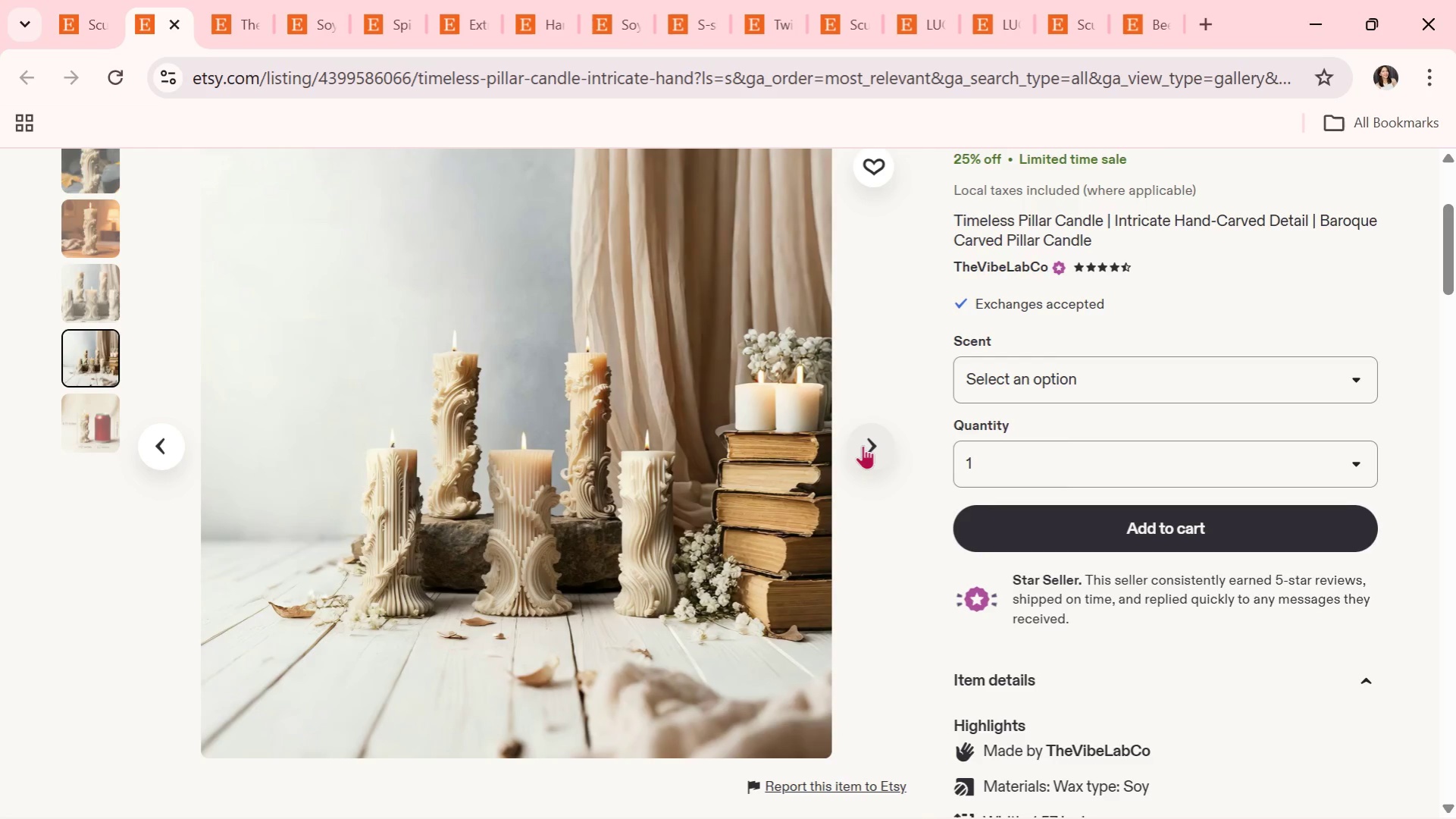 
wait(8.66)
 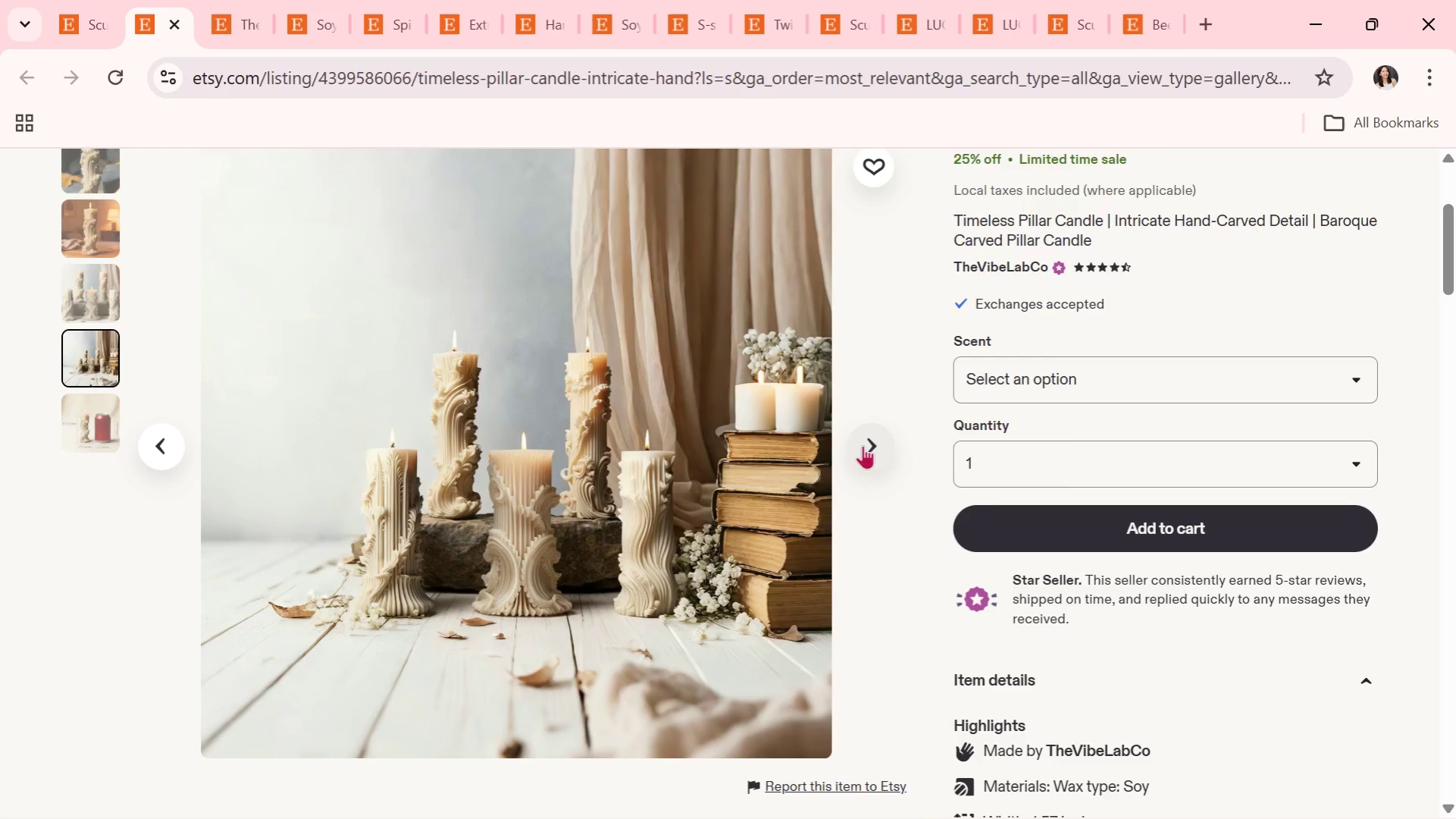 
left_click([863, 445])
 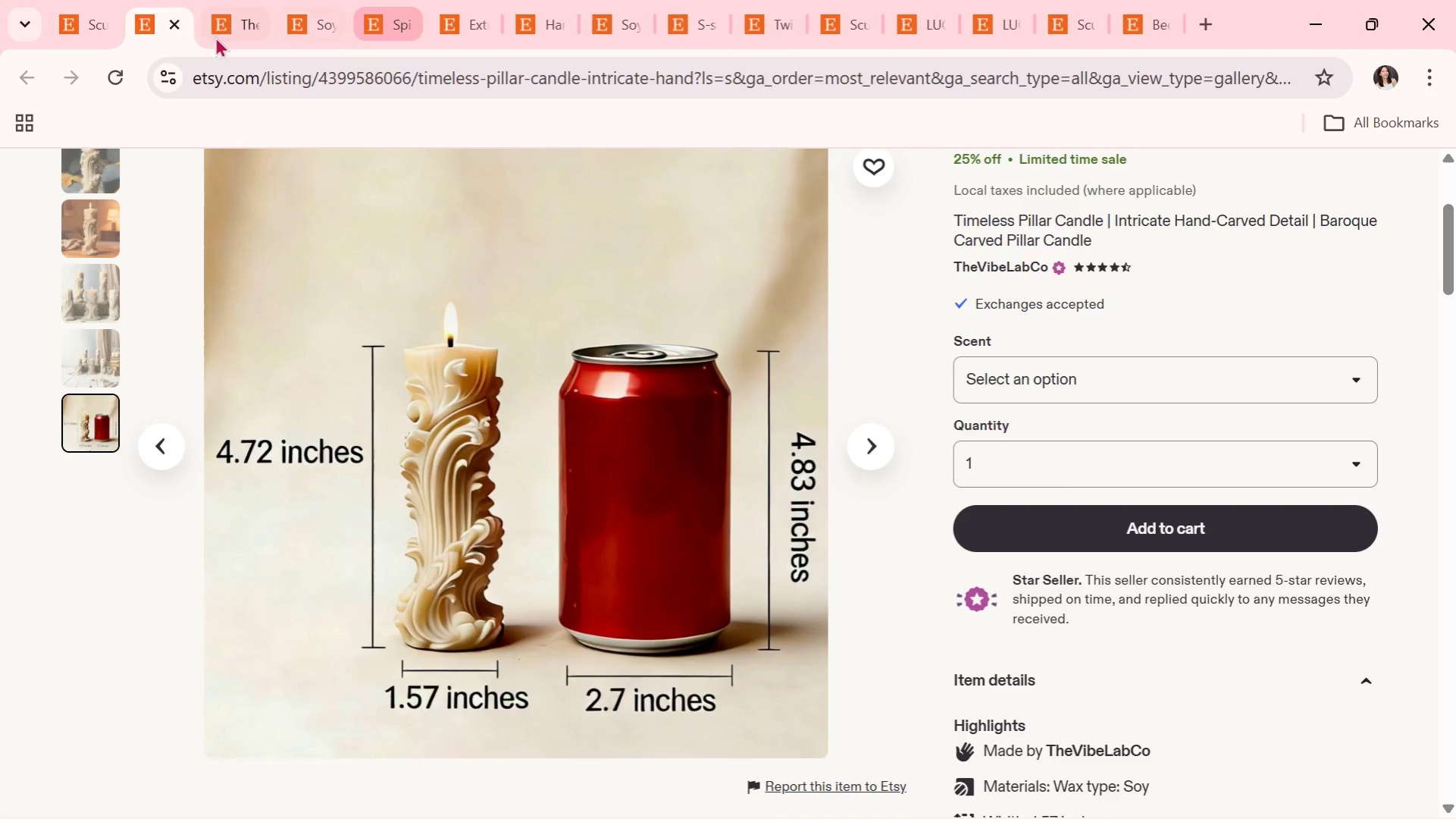 
left_click([179, 15])
 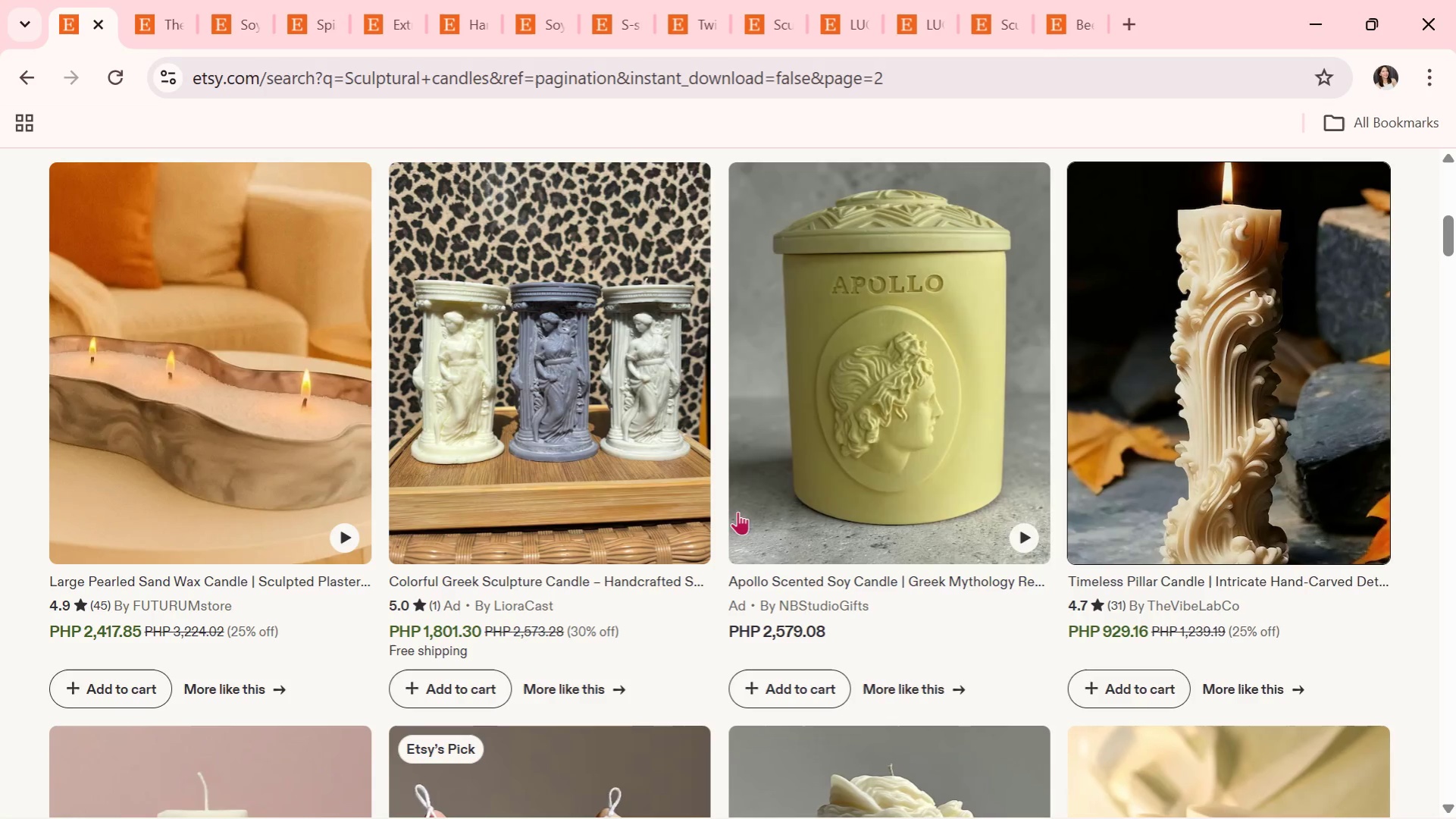 
scroll: coordinate [740, 511], scroll_direction: down, amount: 2.0
 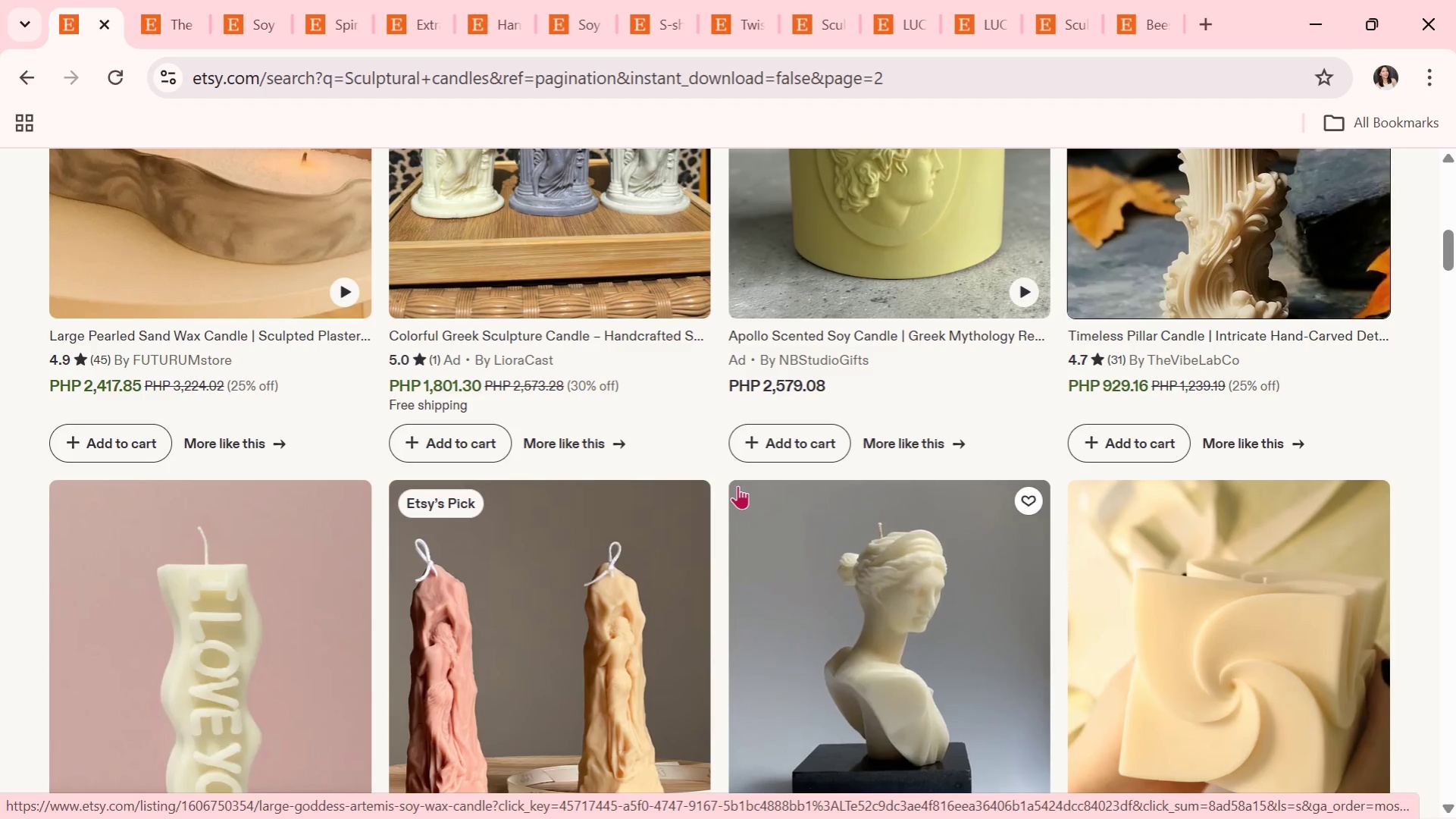 
wait(15.71)
 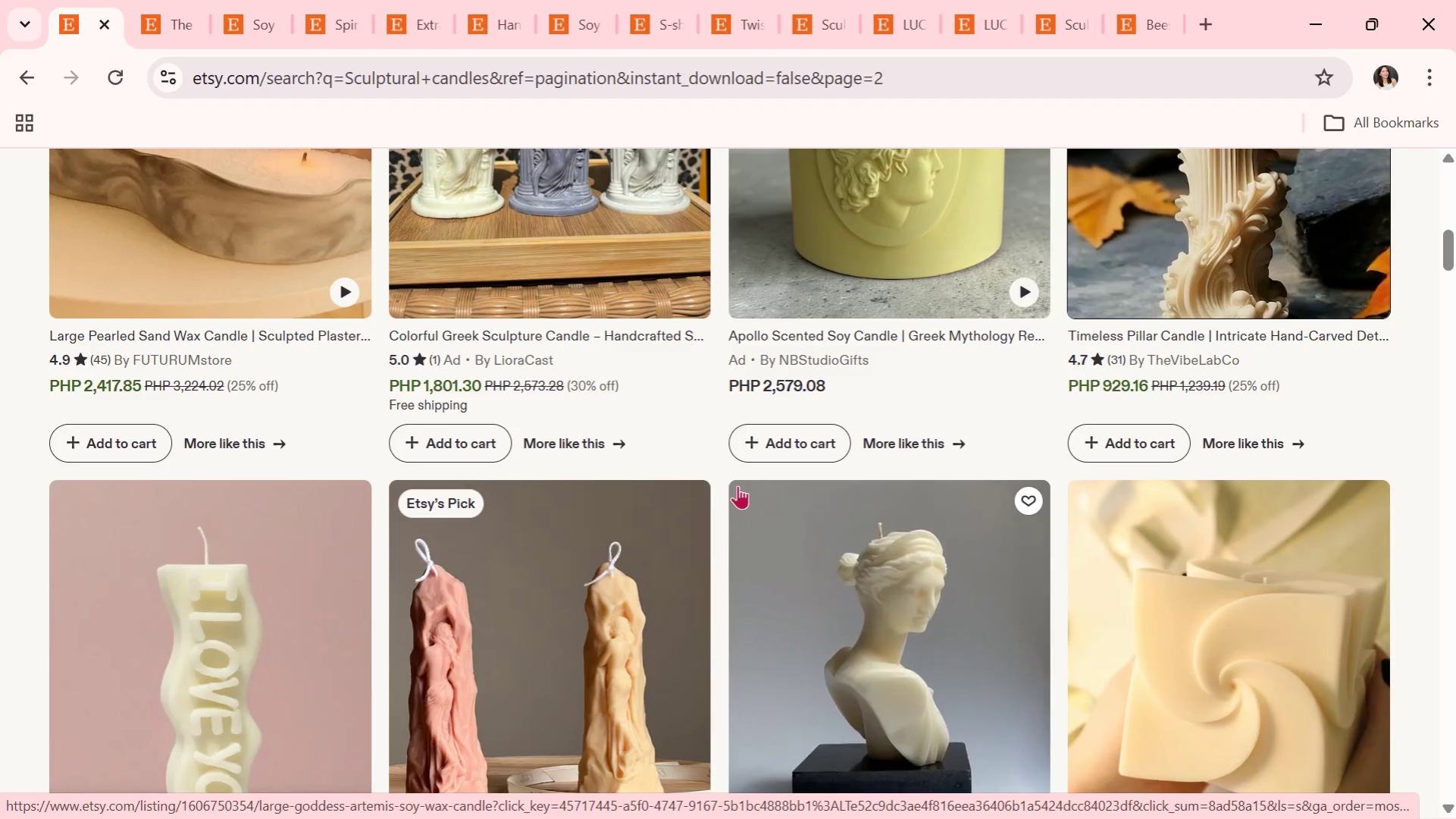 
scroll: coordinate [727, 491], scroll_direction: down, amount: 2.0
 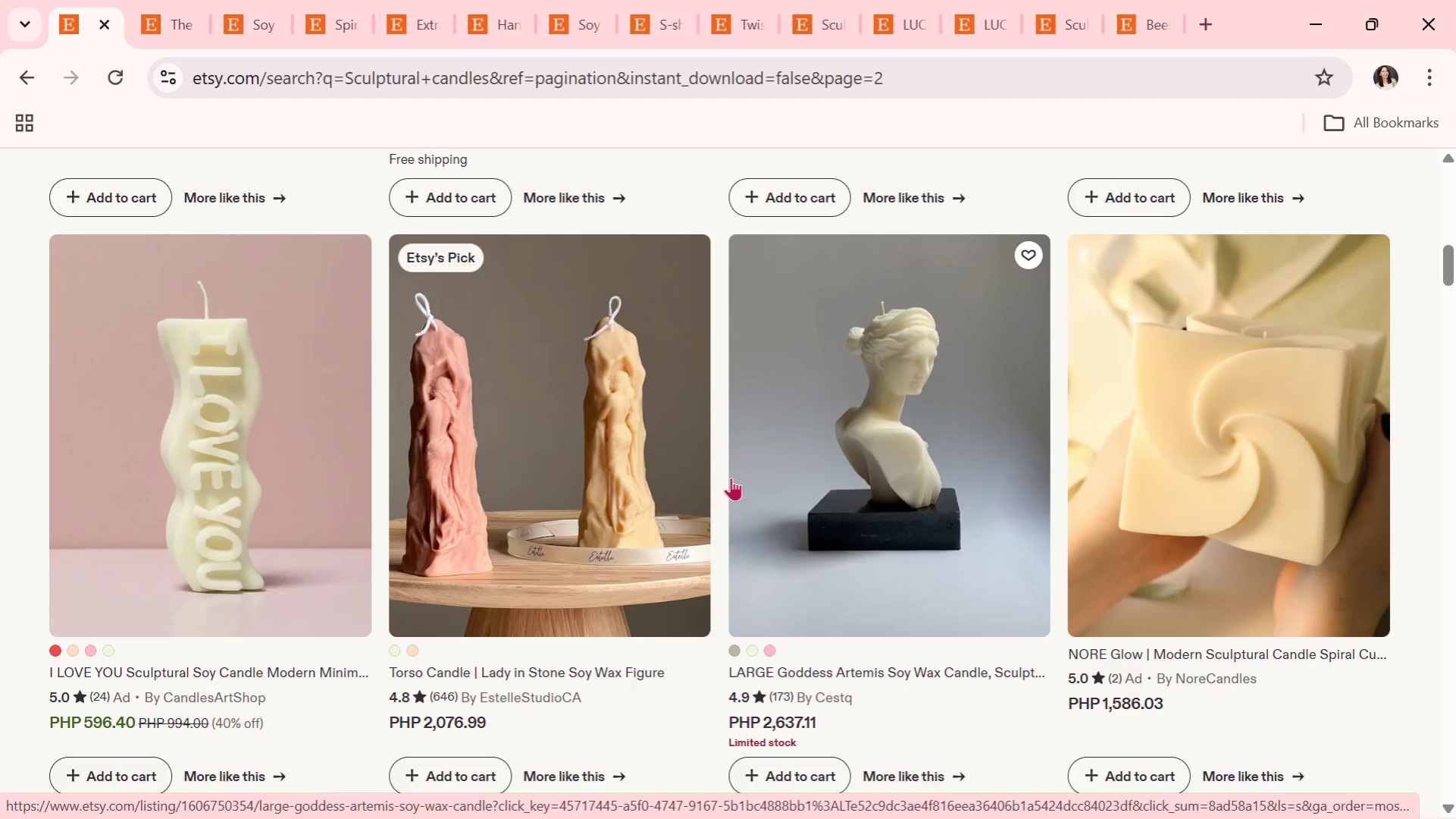 
wait(5.99)
 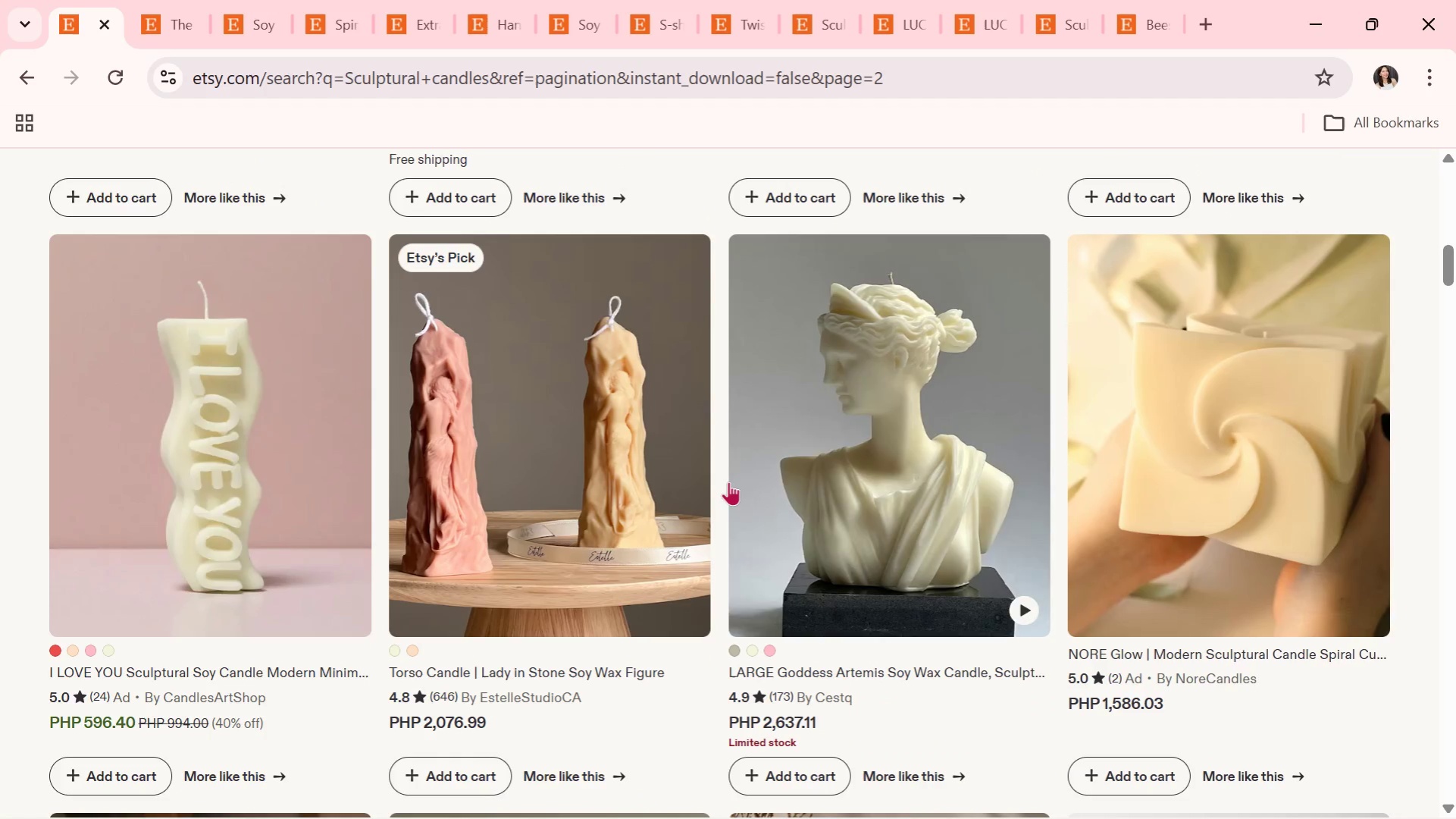 
scroll: coordinate [731, 477], scroll_direction: down, amount: 2.0
 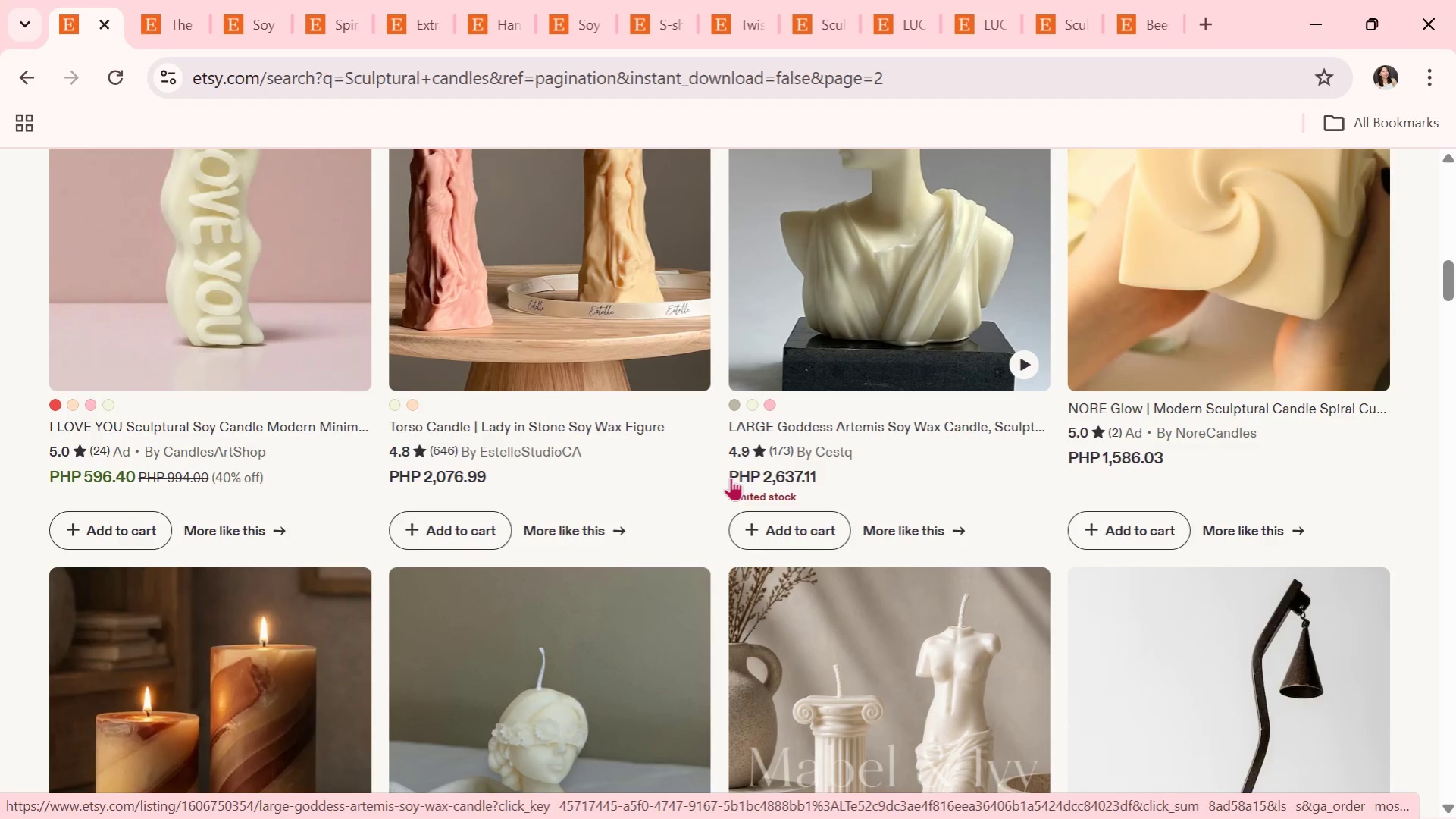 
wait(6.33)
 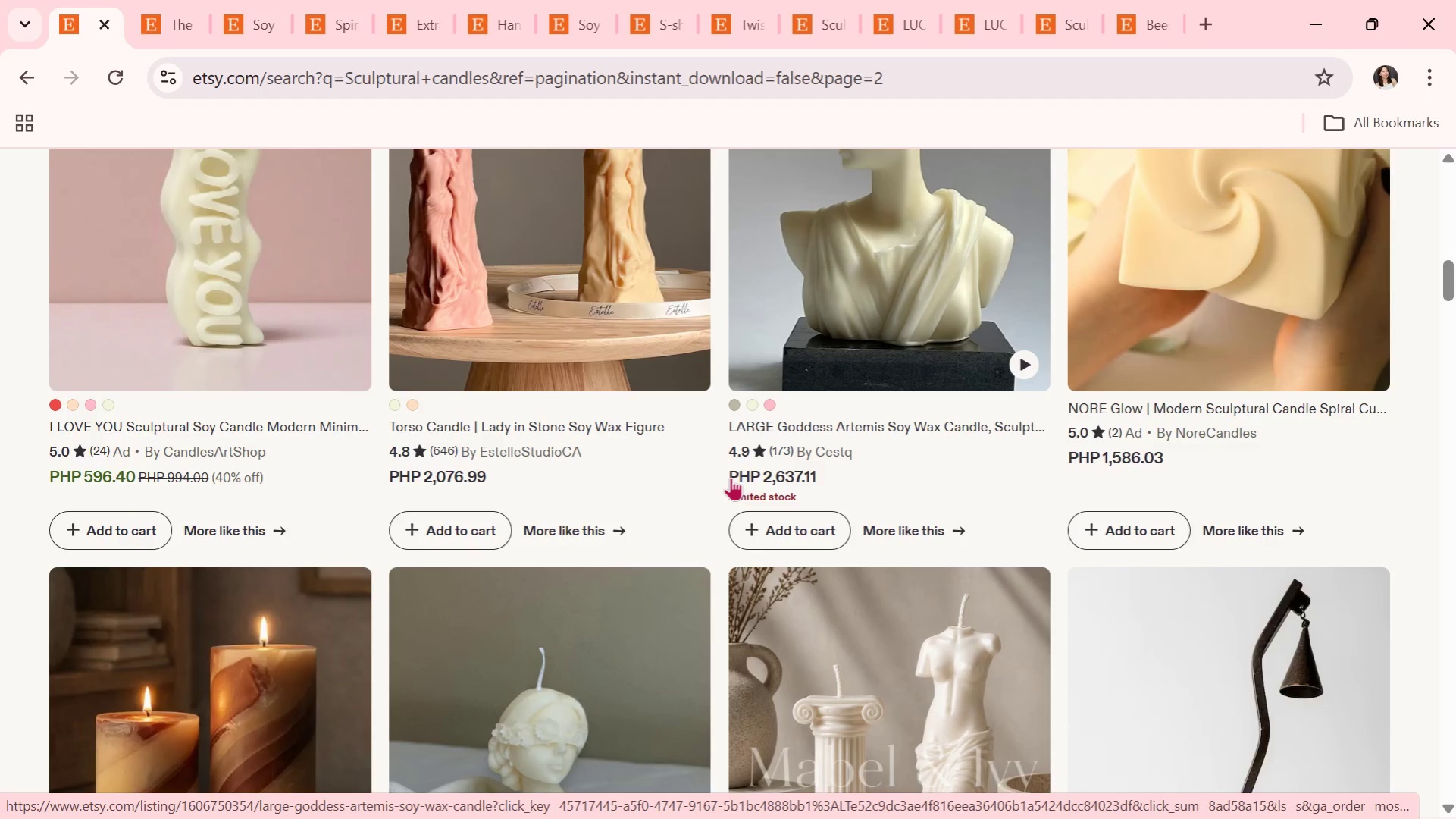 
scroll: coordinate [731, 477], scroll_direction: down, amount: 2.0
 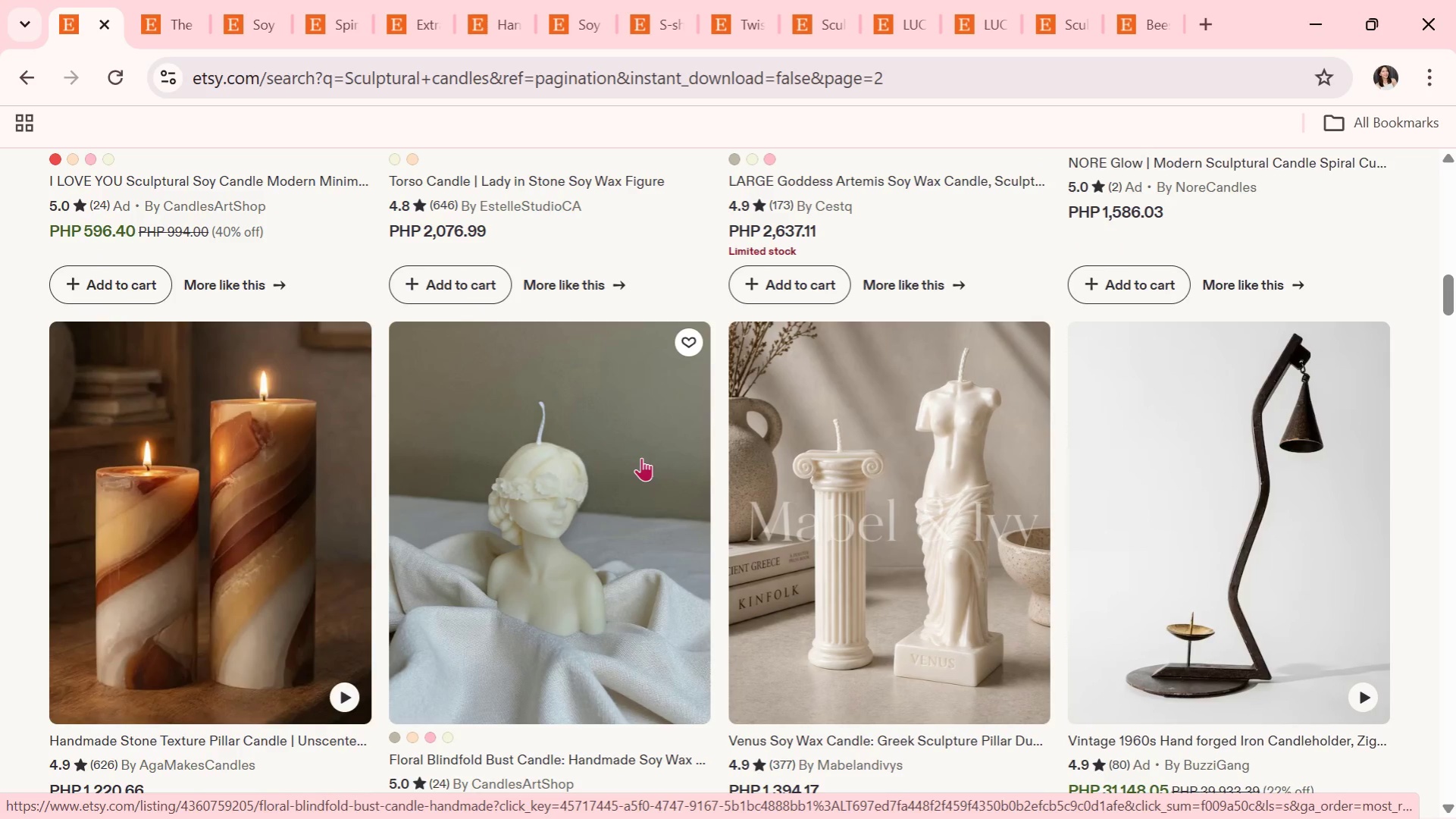 
wait(7.69)
 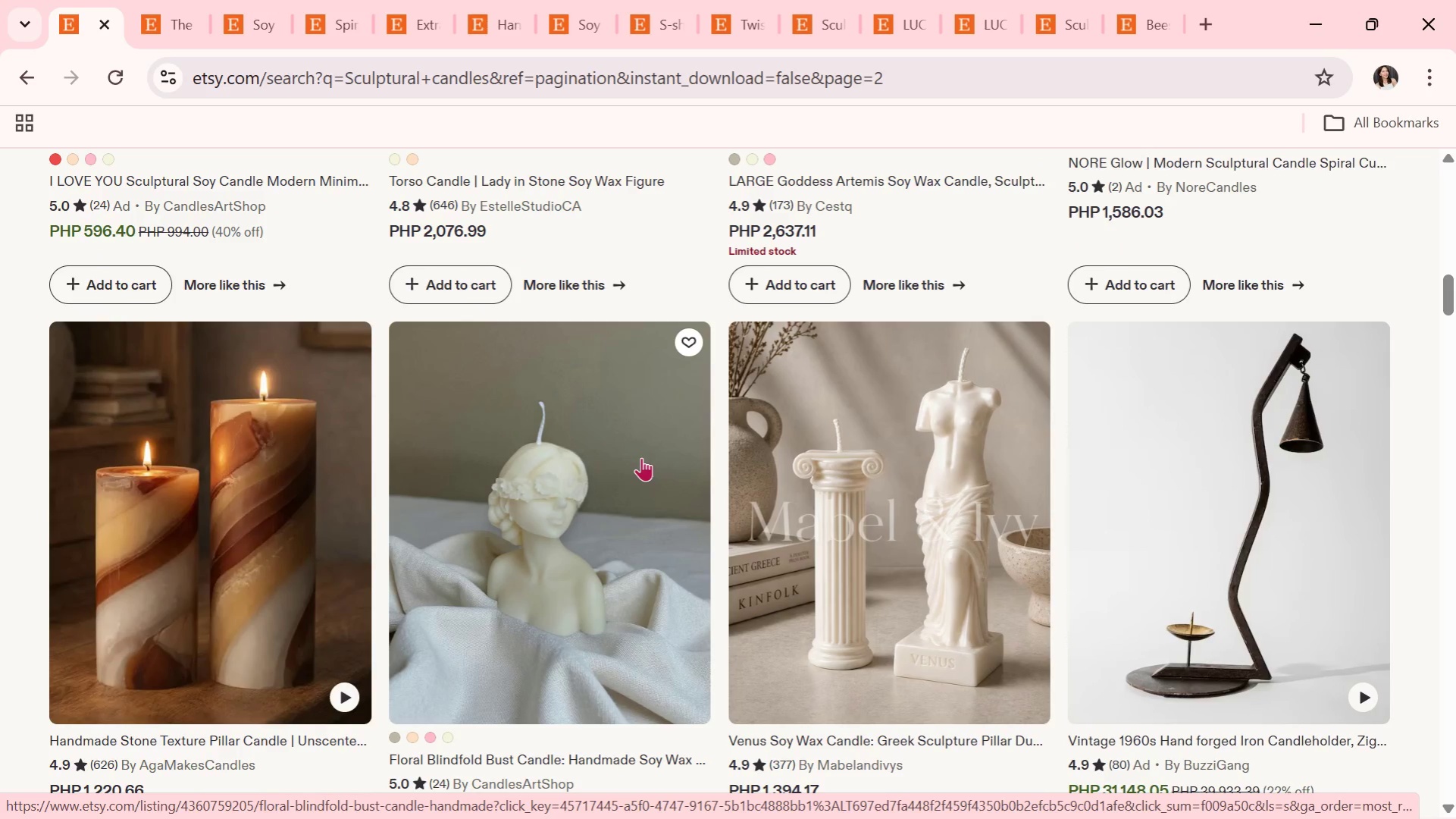 
scroll: coordinate [641, 457], scroll_direction: down, amount: 4.0
 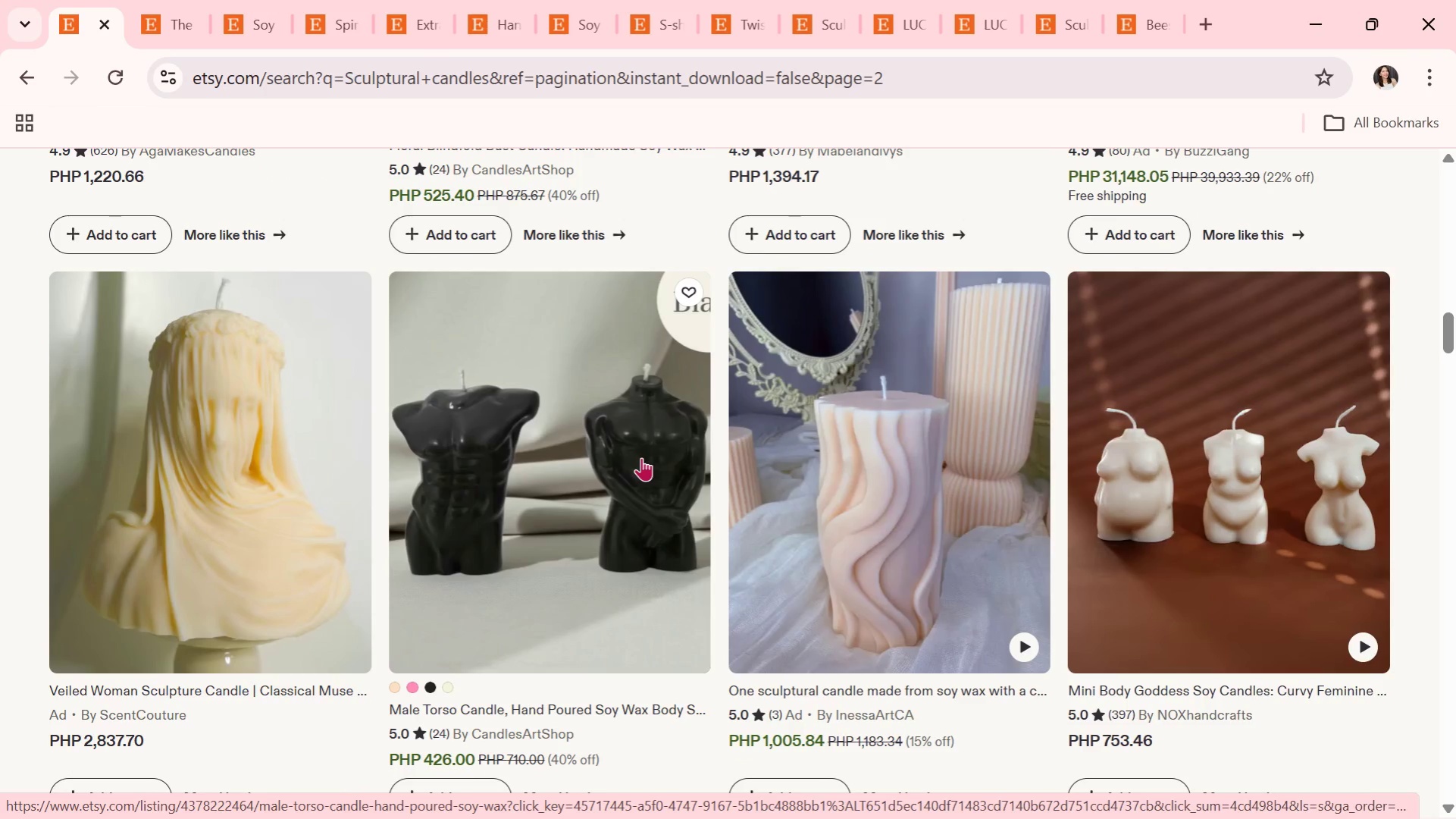 
wait(5.53)
 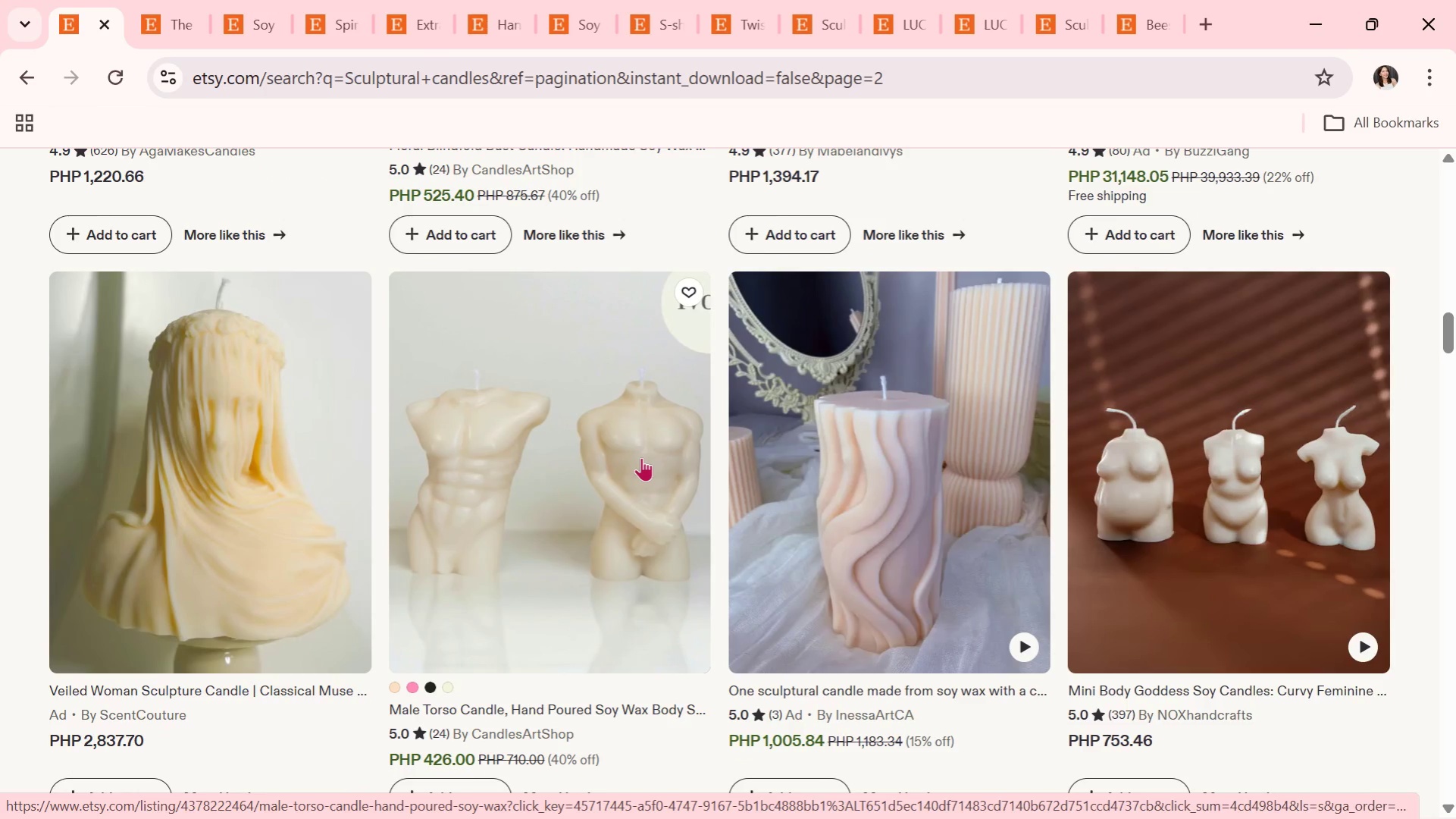 
scroll: coordinate [650, 410], scroll_direction: down, amount: 5.0
 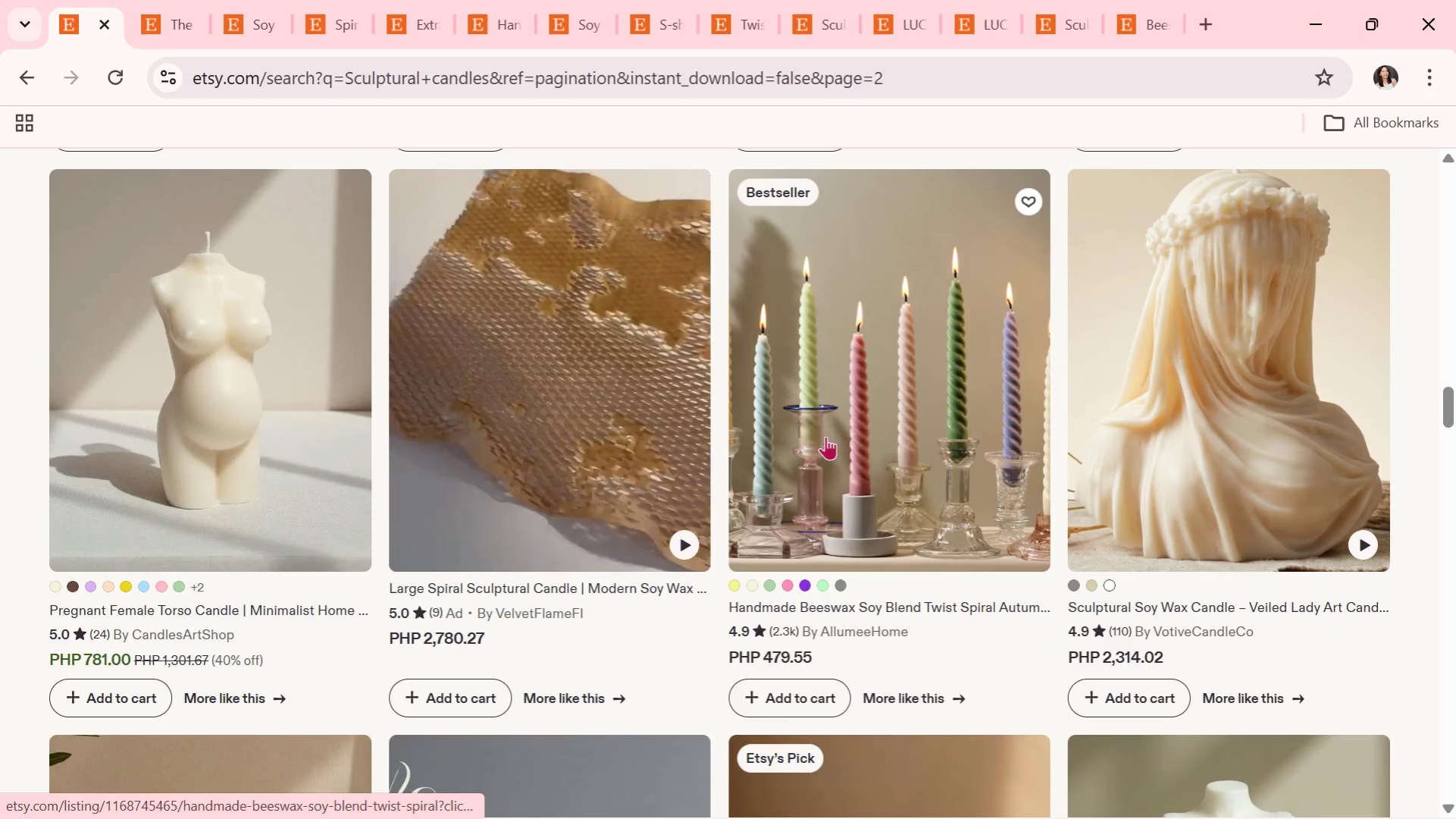 
left_click([873, 438])
 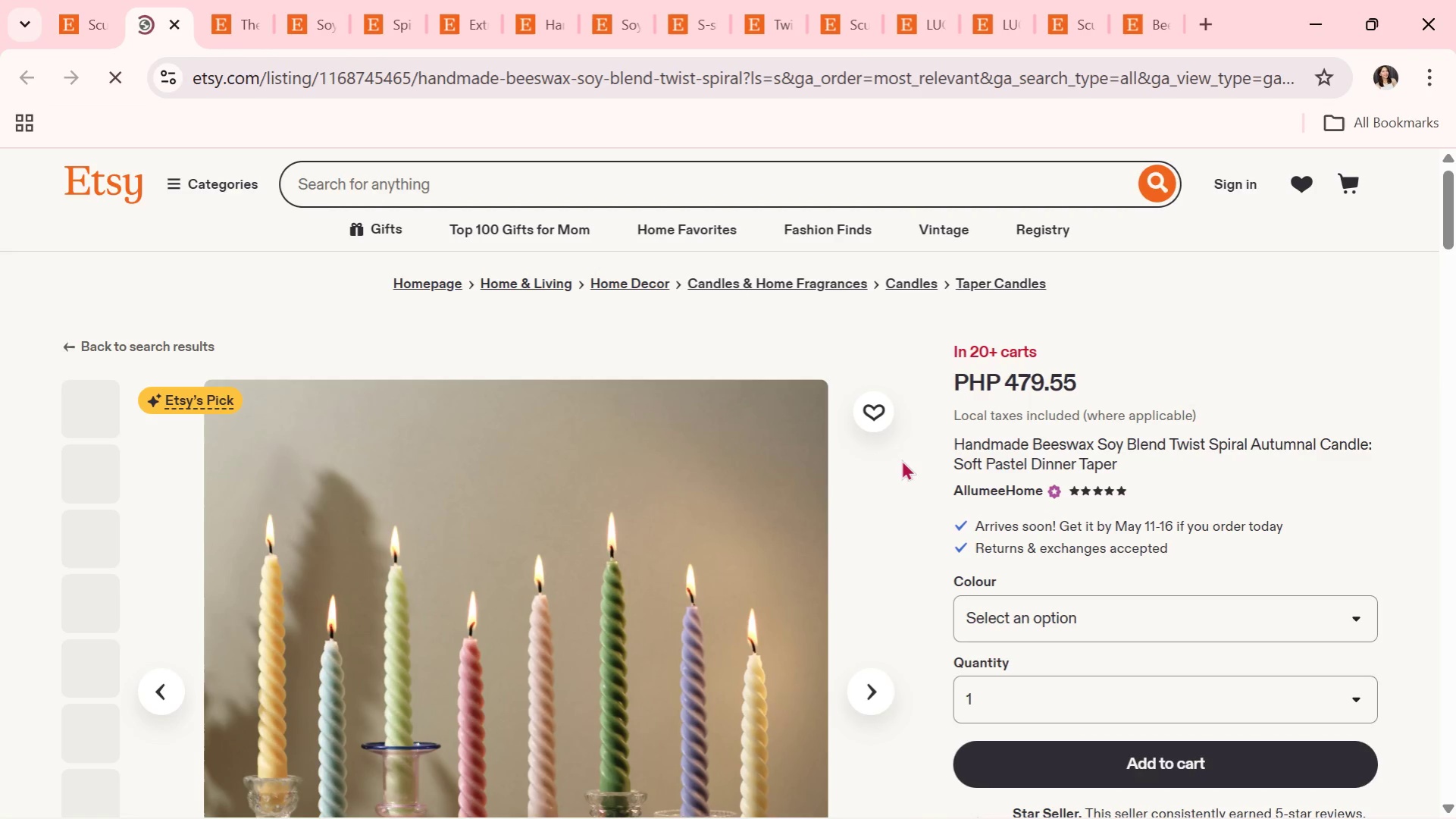 
scroll: coordinate [863, 485], scroll_direction: down, amount: 1.0
 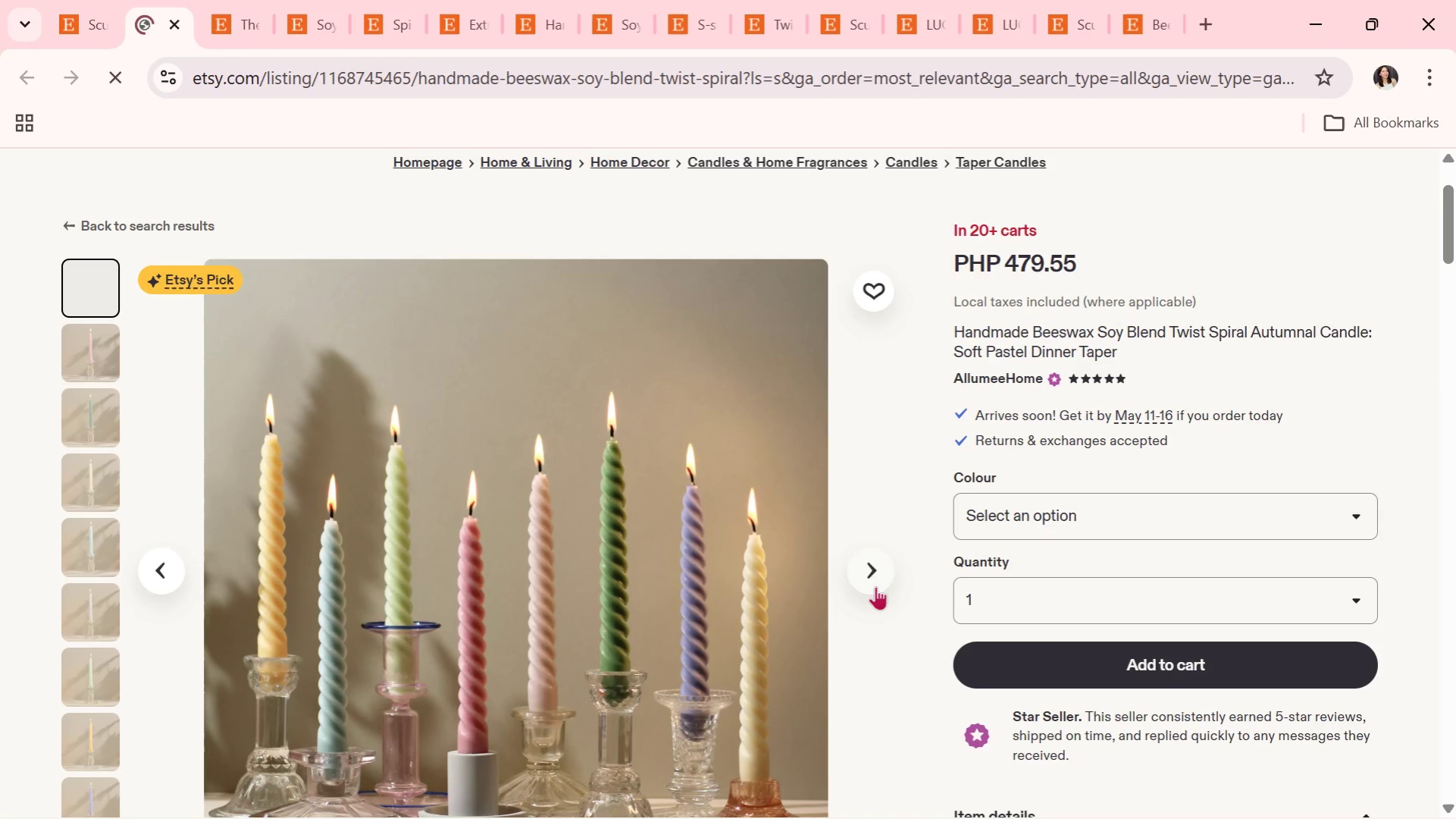 
left_click([875, 582])
 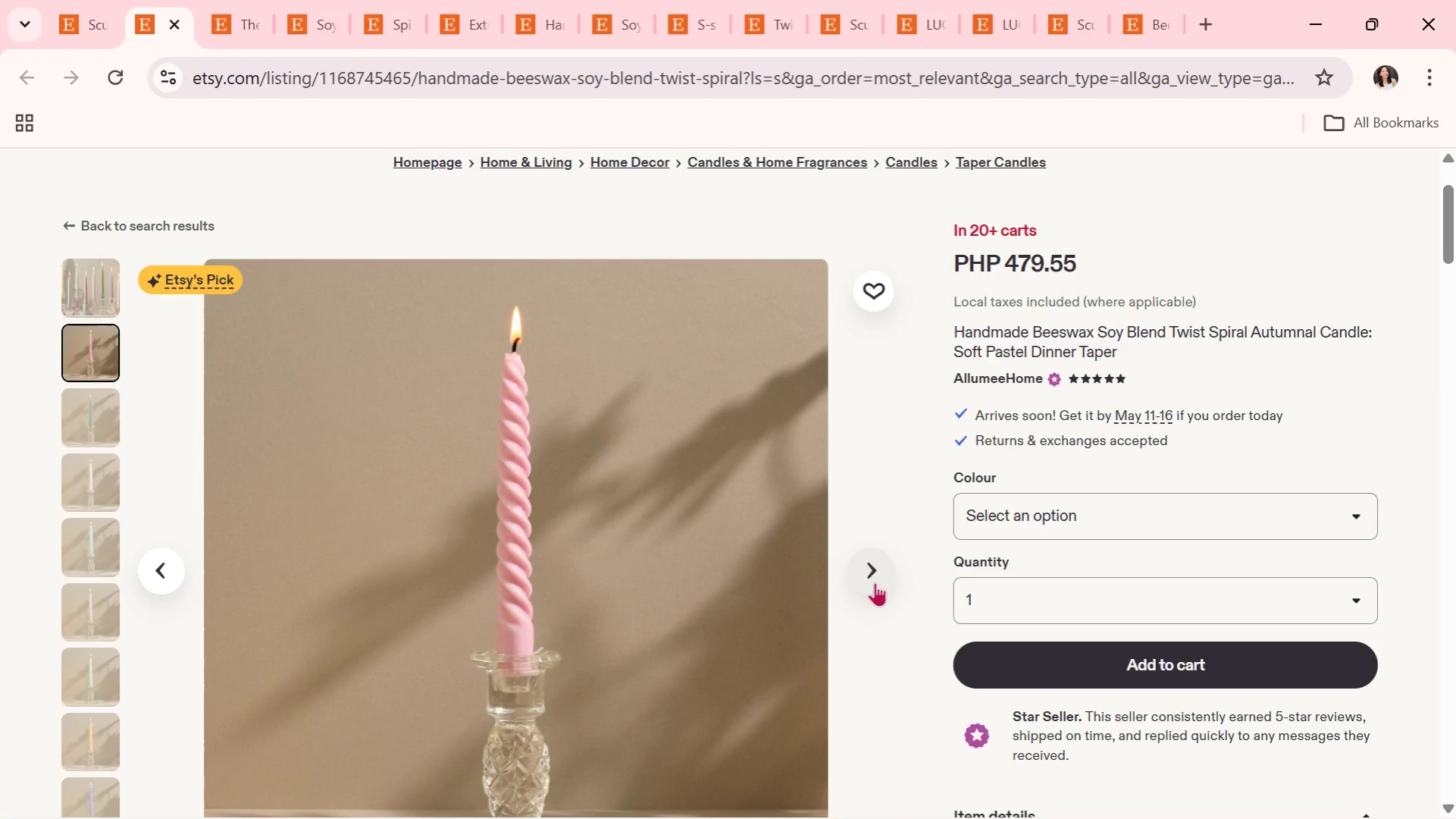 
wait(7.47)
 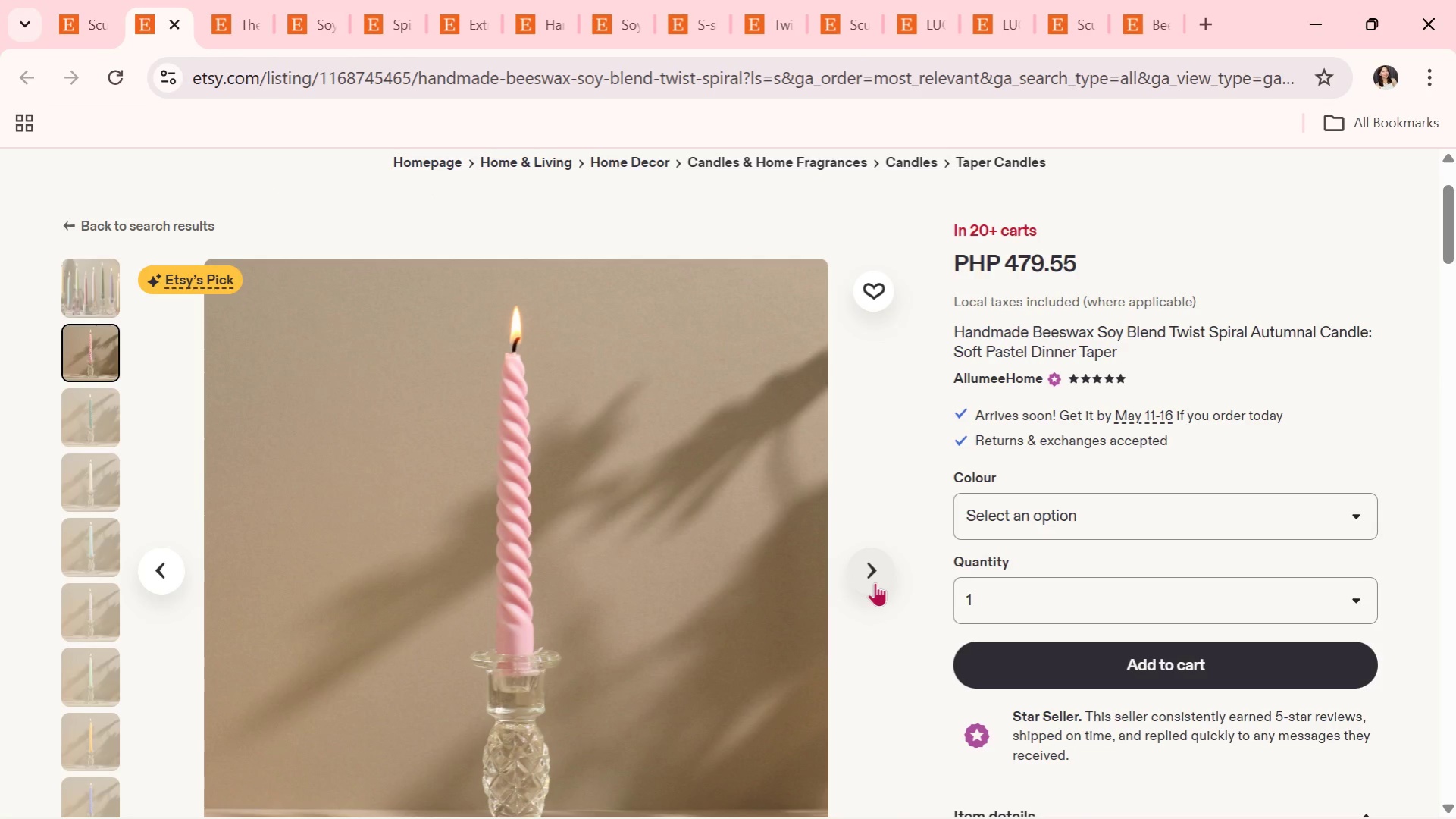 
left_click([875, 582])
 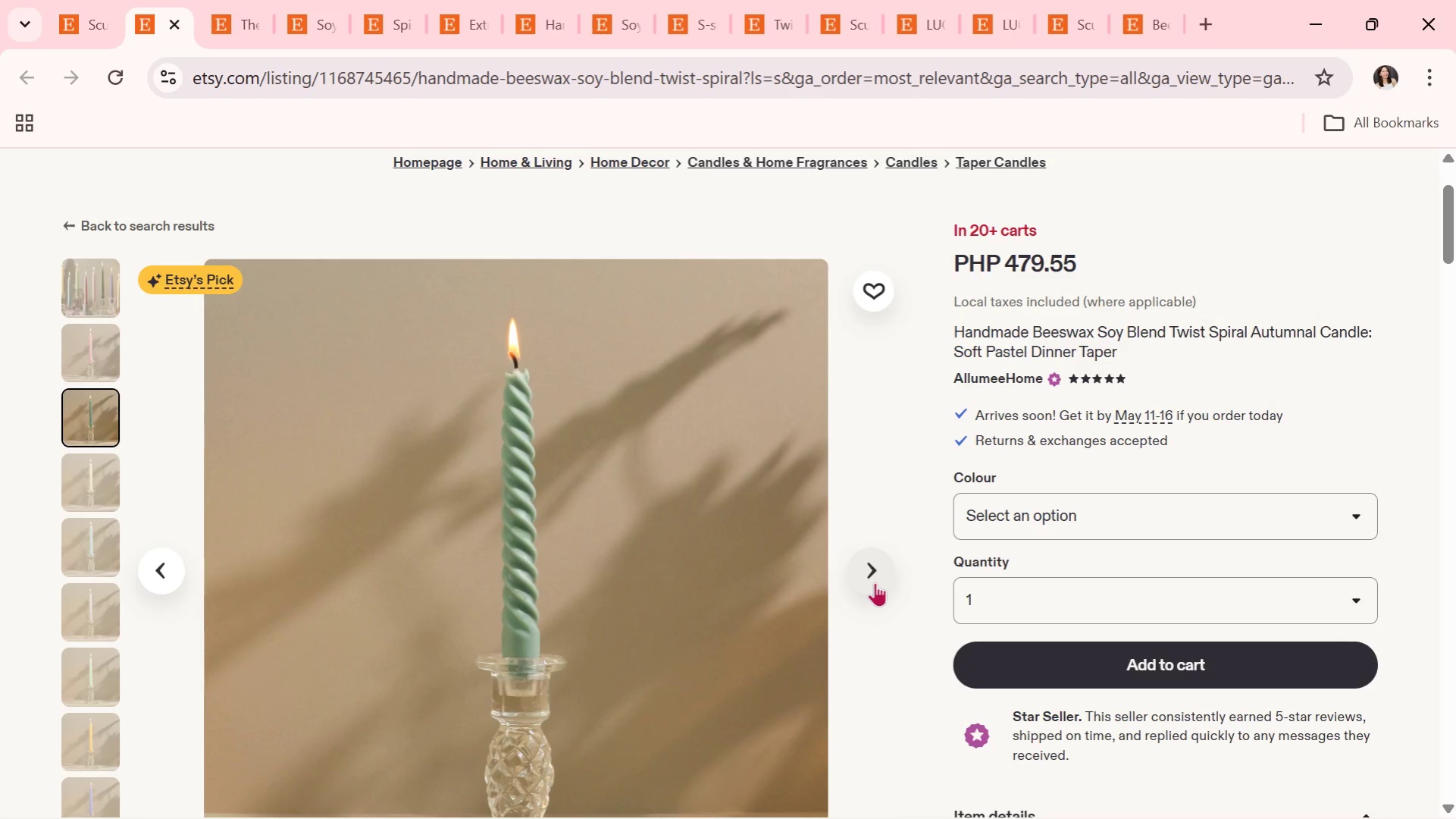 
wait(10.66)
 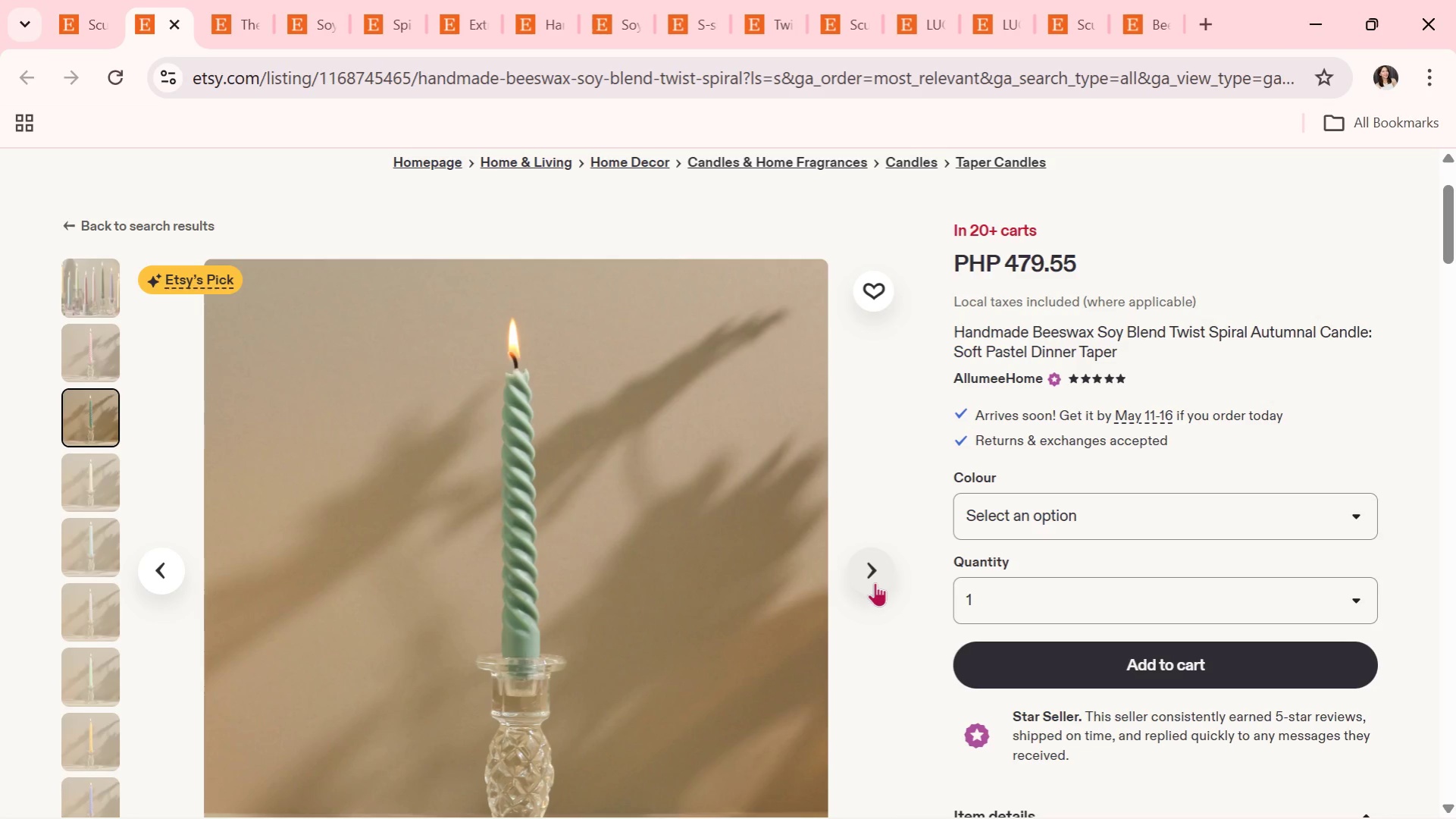 
left_click([875, 582])
 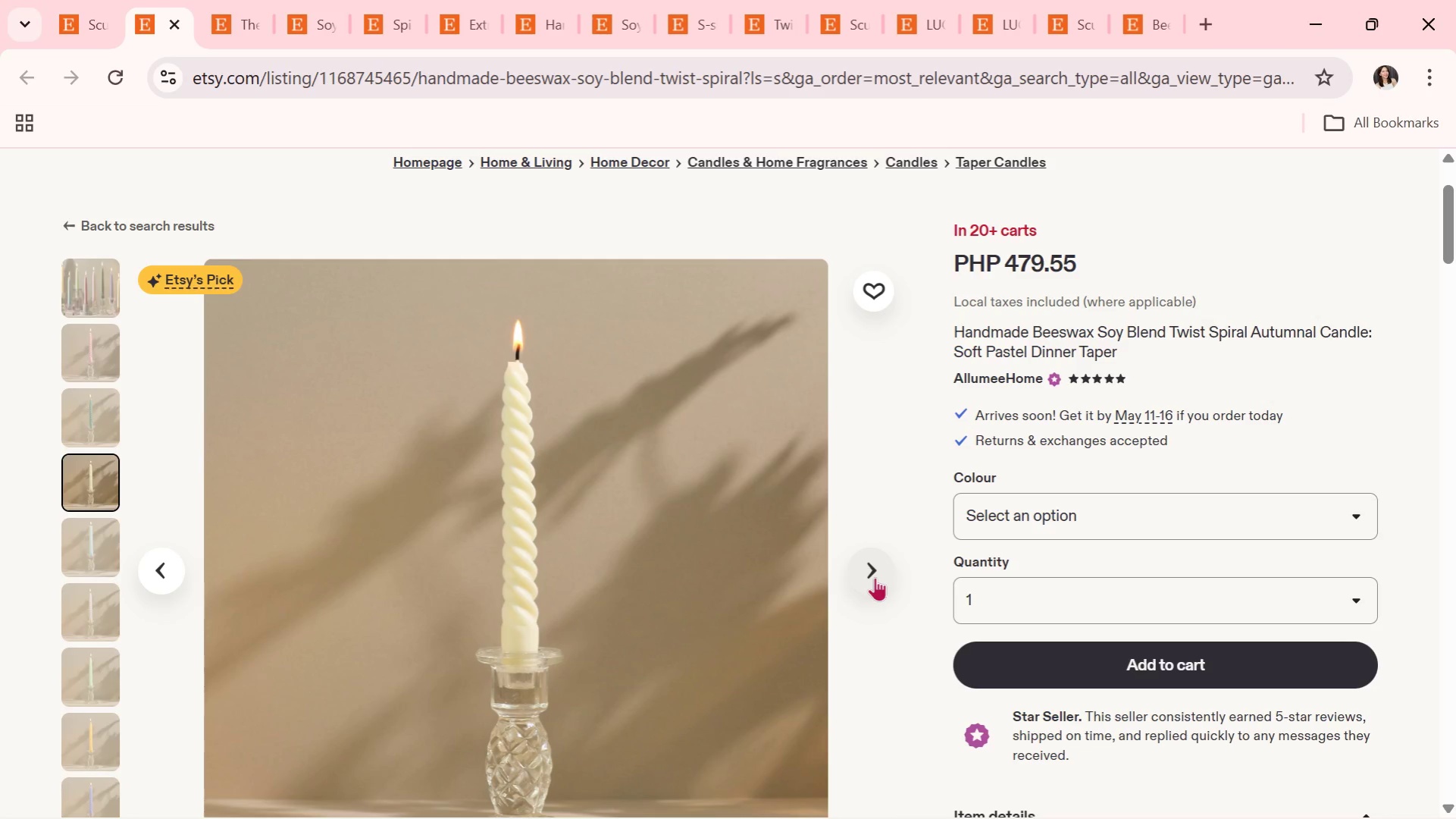 
wait(7.44)
 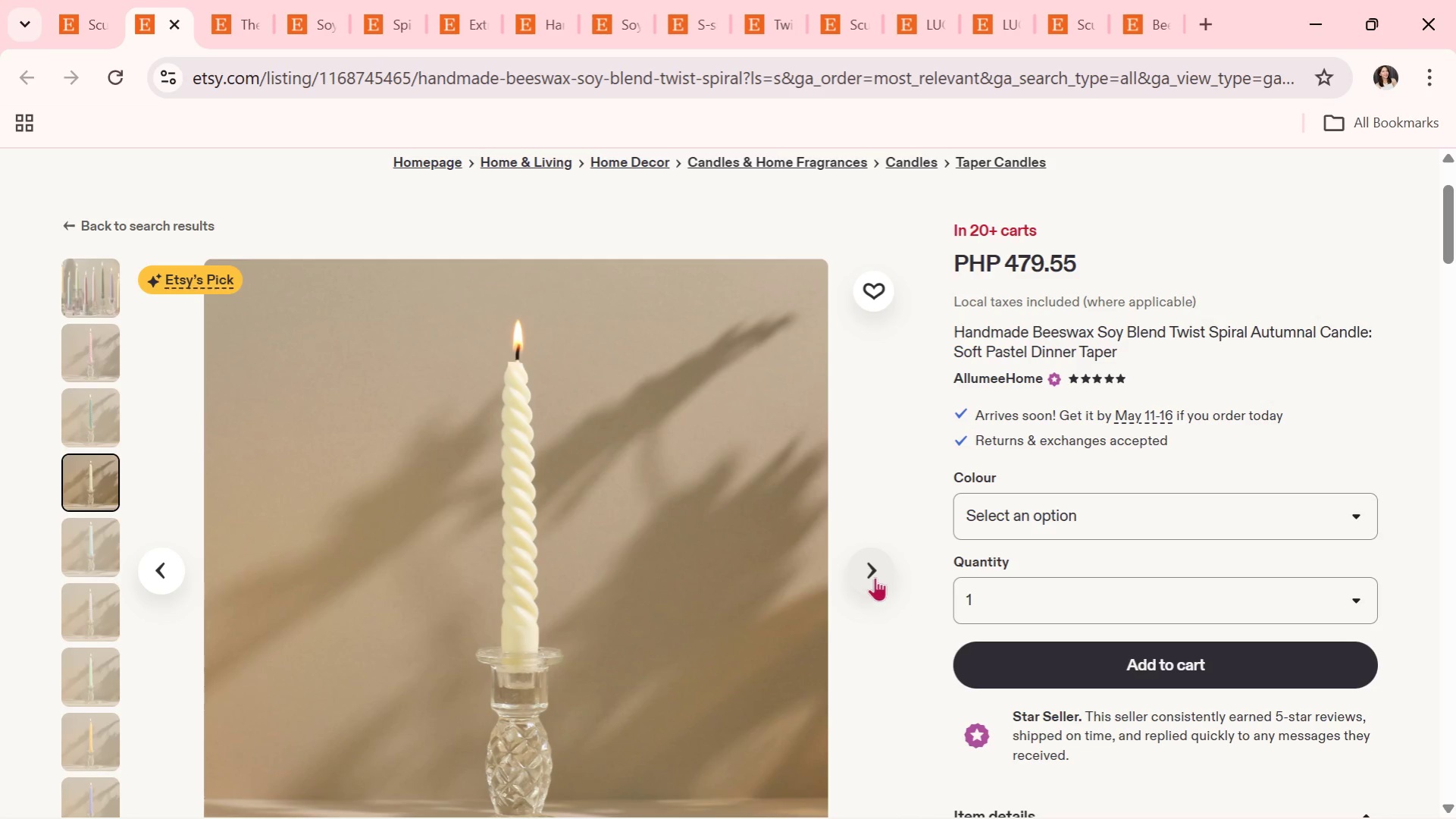 
left_click([875, 577])
 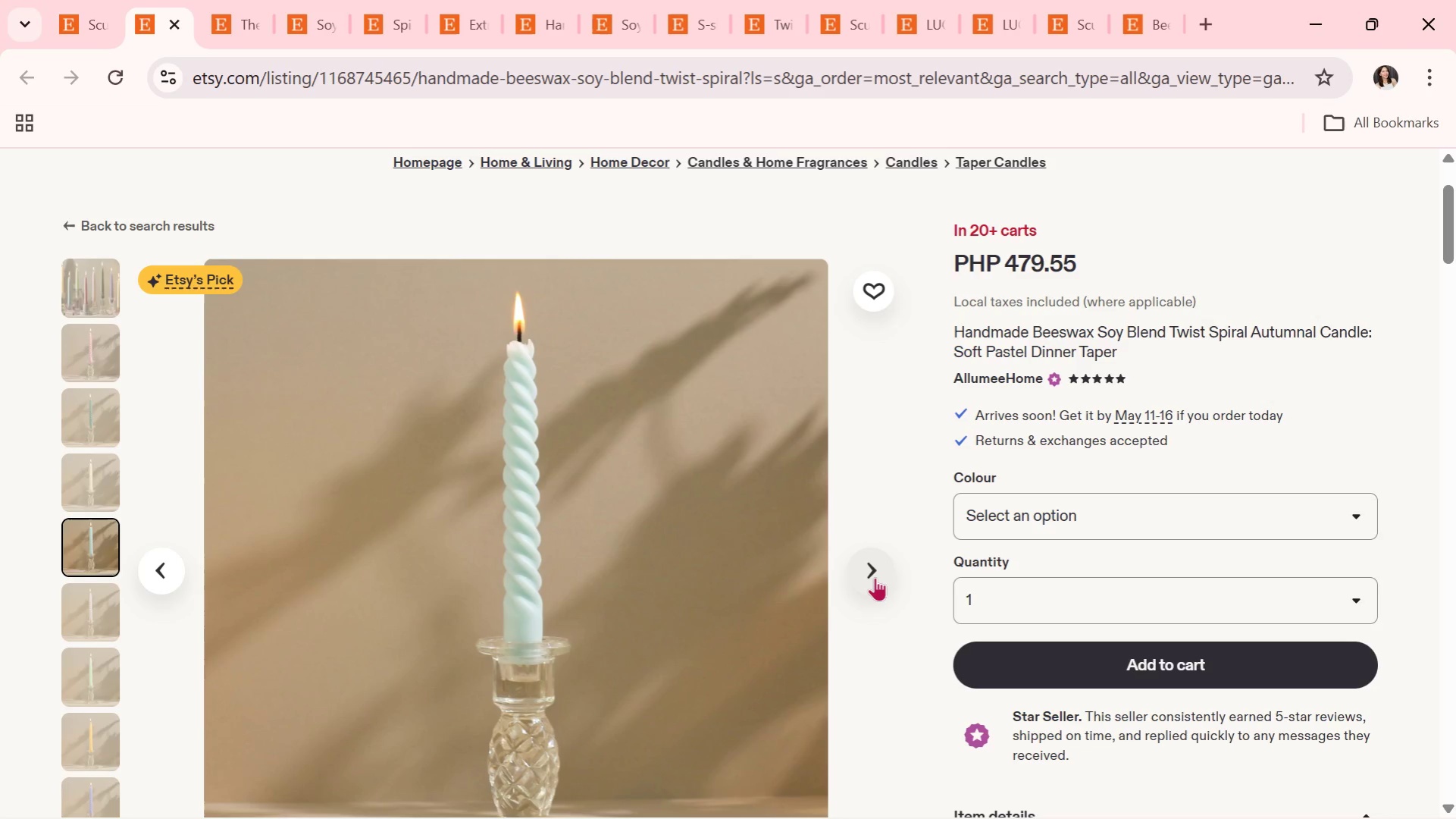 
wait(37.83)
 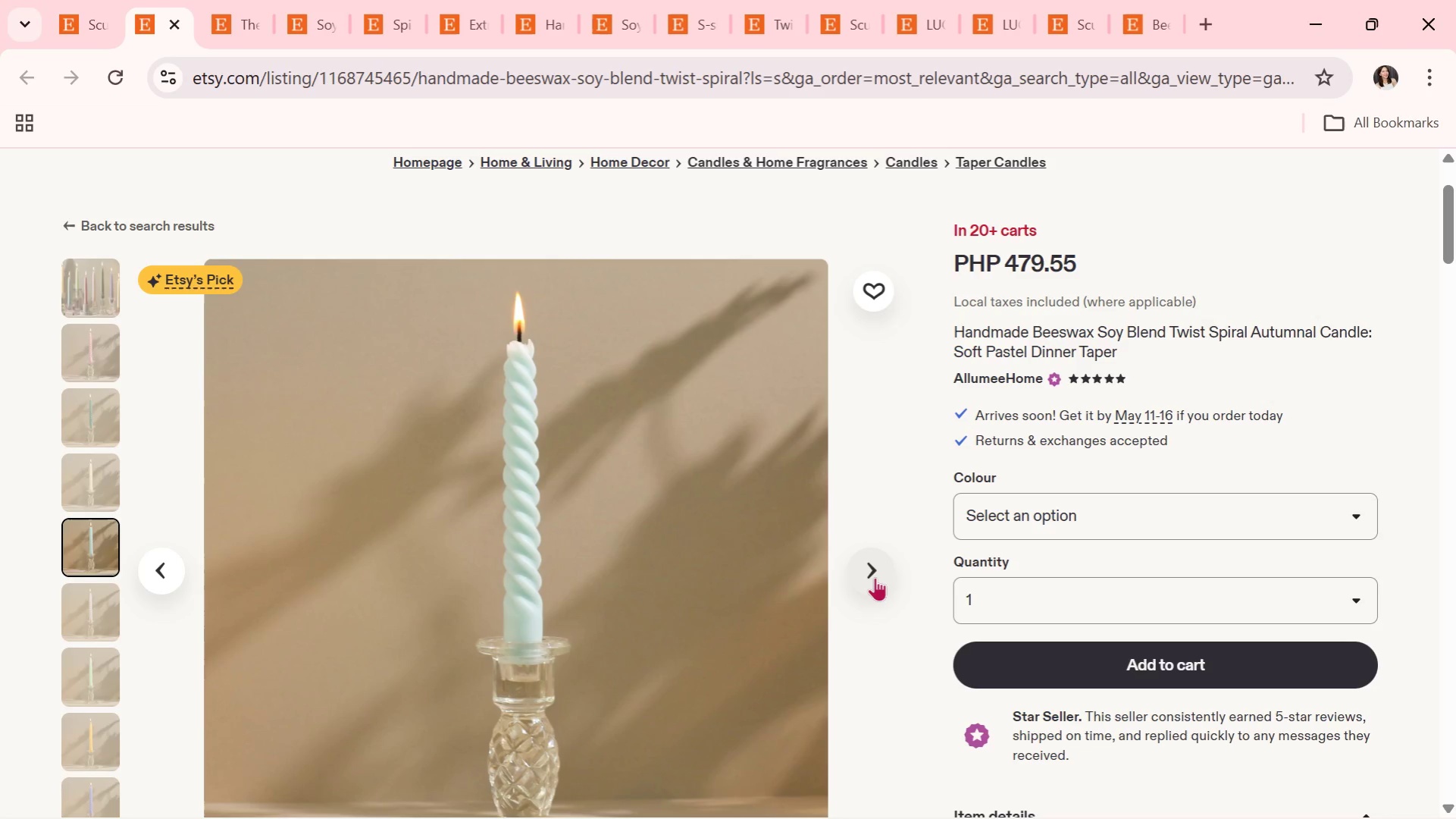 
left_click([176, 25])
 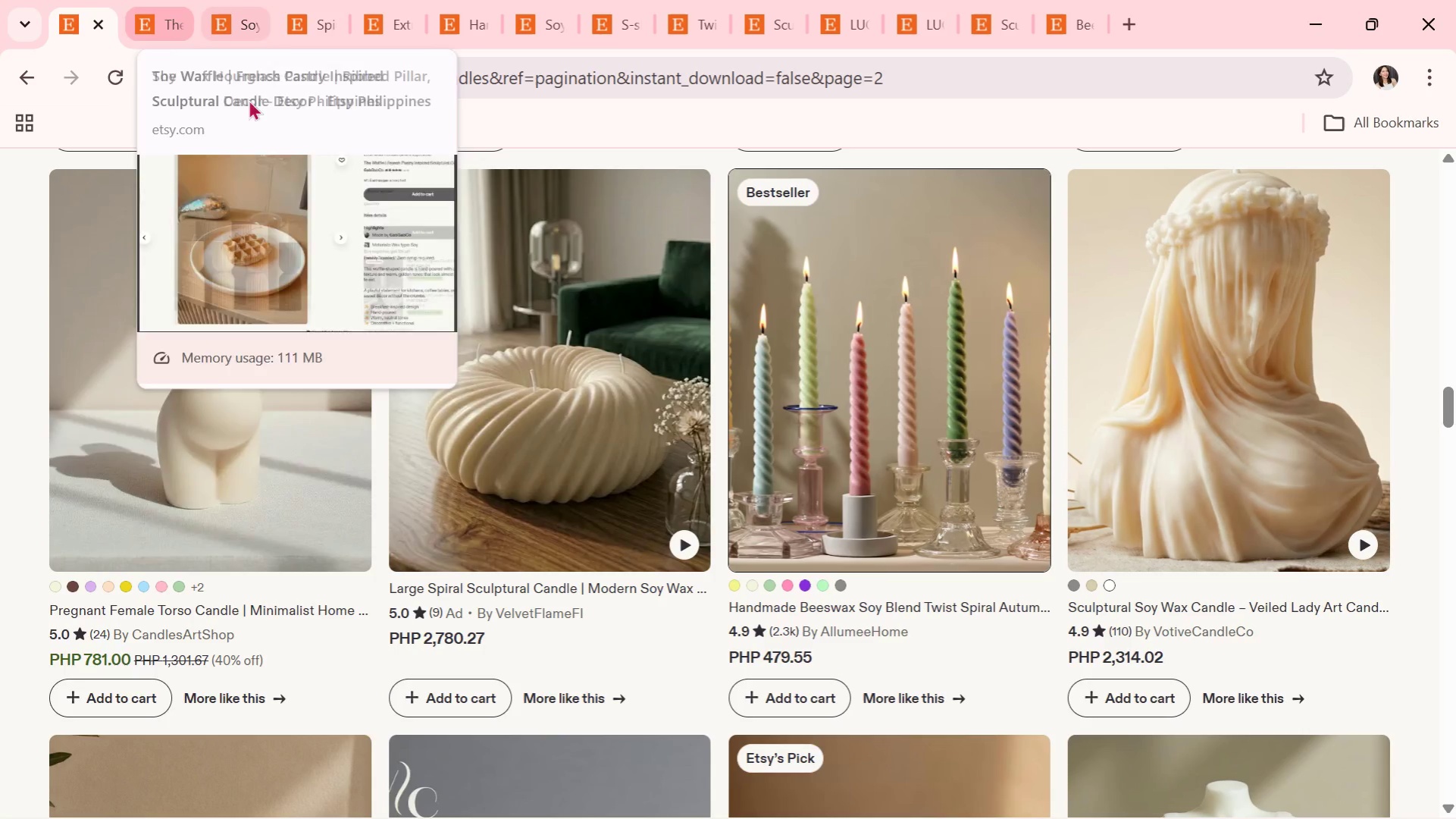 
scroll: coordinate [338, 372], scroll_direction: down, amount: 3.0
 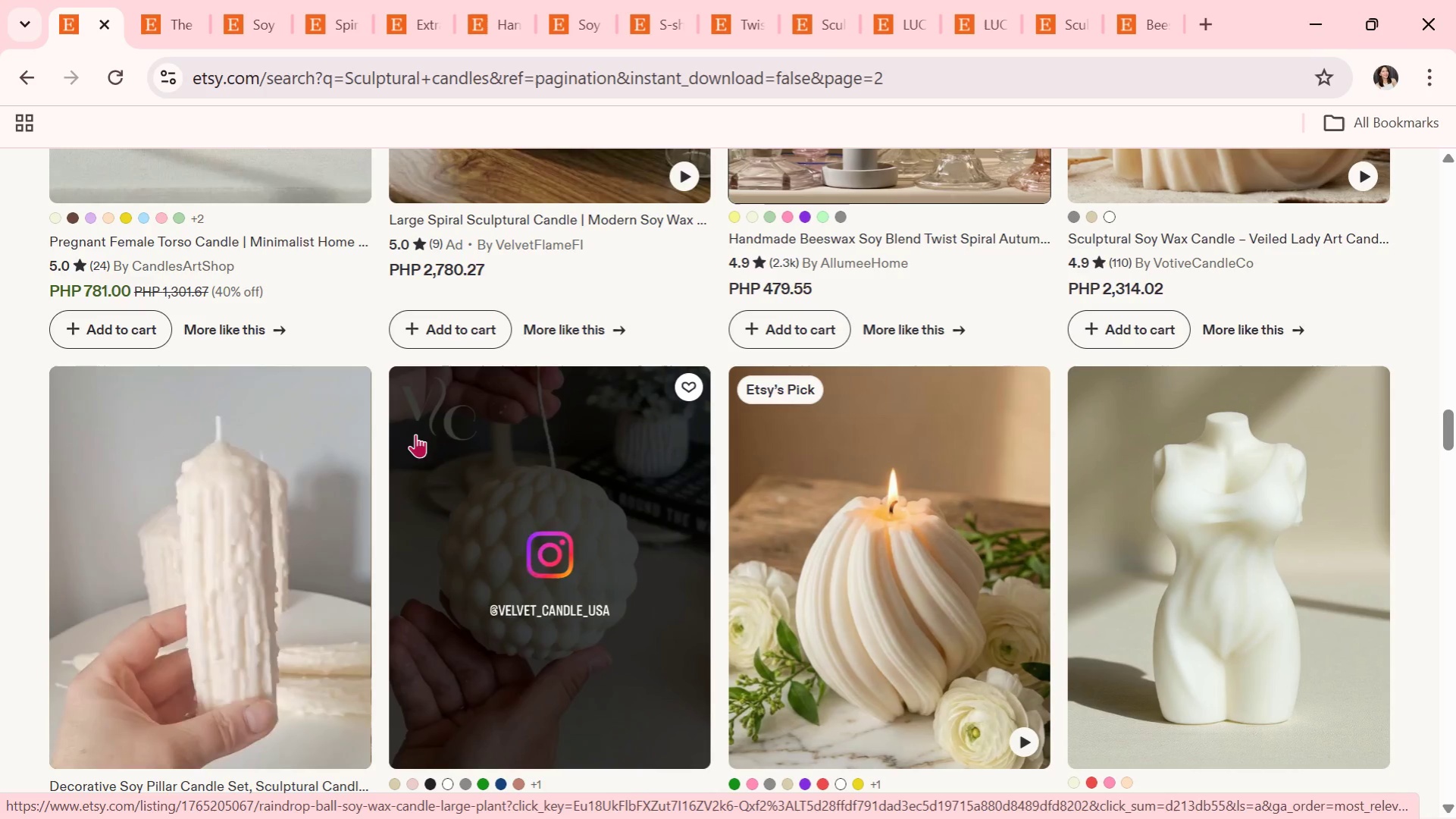 
wait(18.61)
 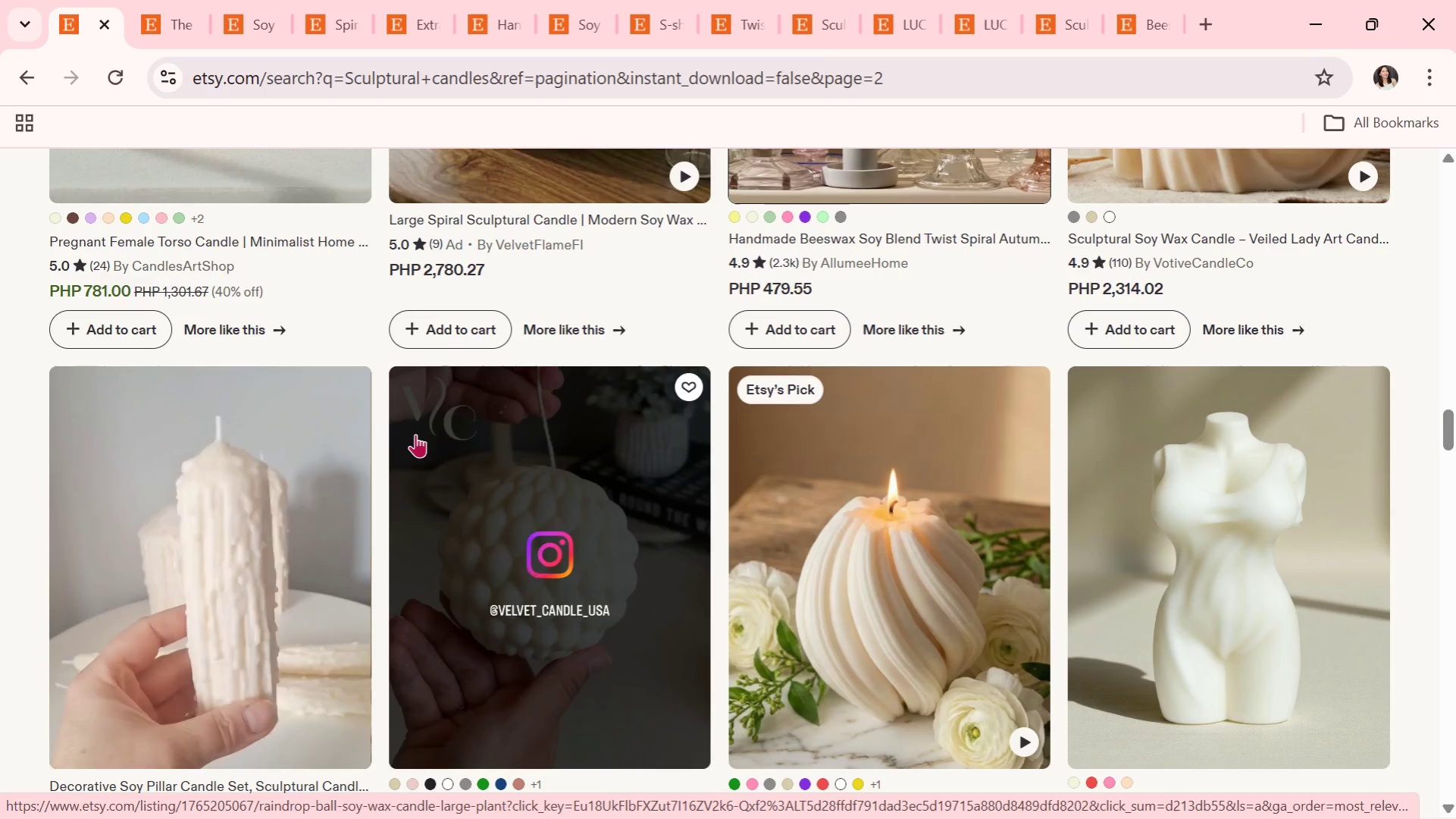 
scroll: coordinate [415, 434], scroll_direction: down, amount: 3.0
 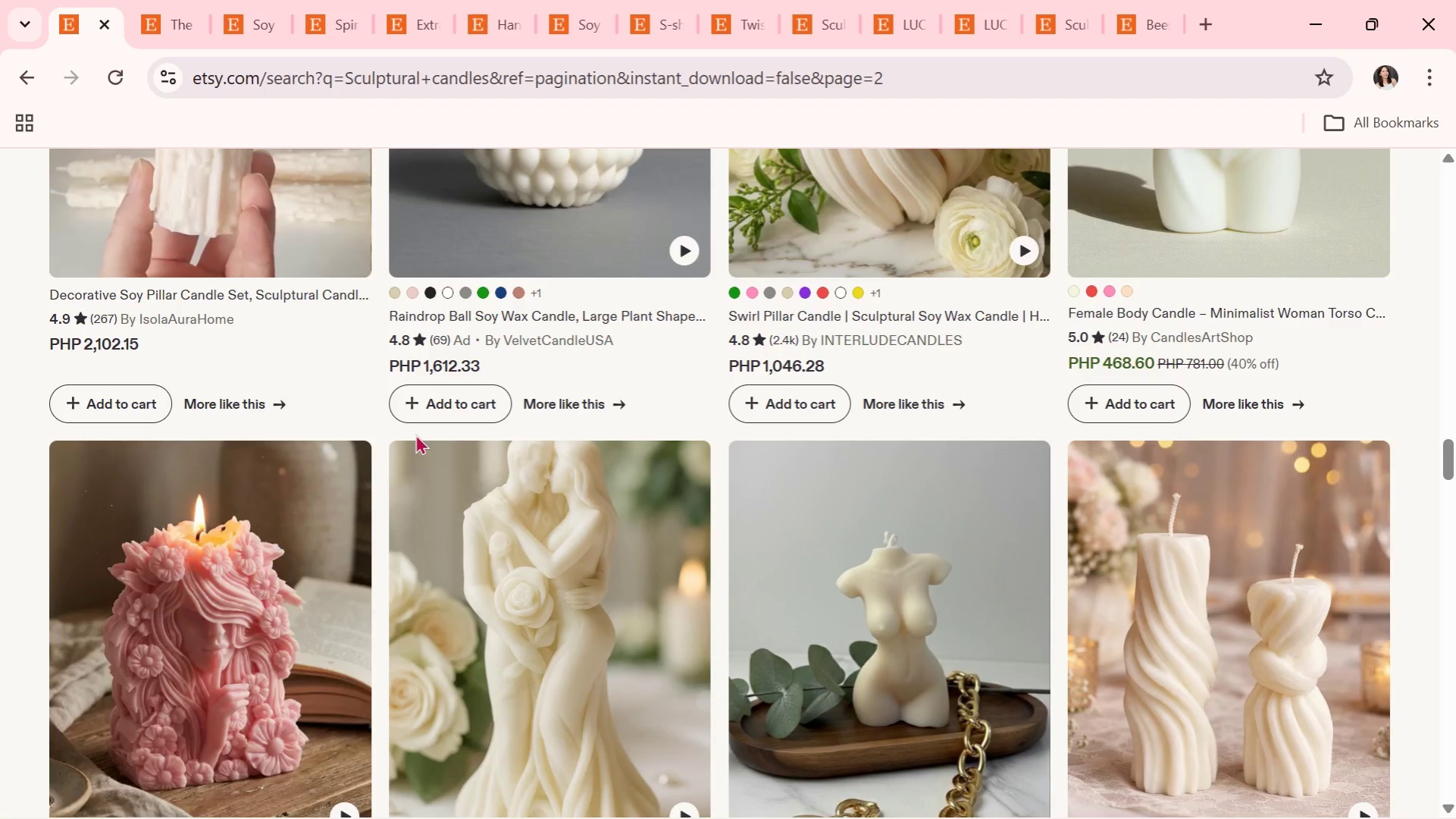 
wait(6.39)
 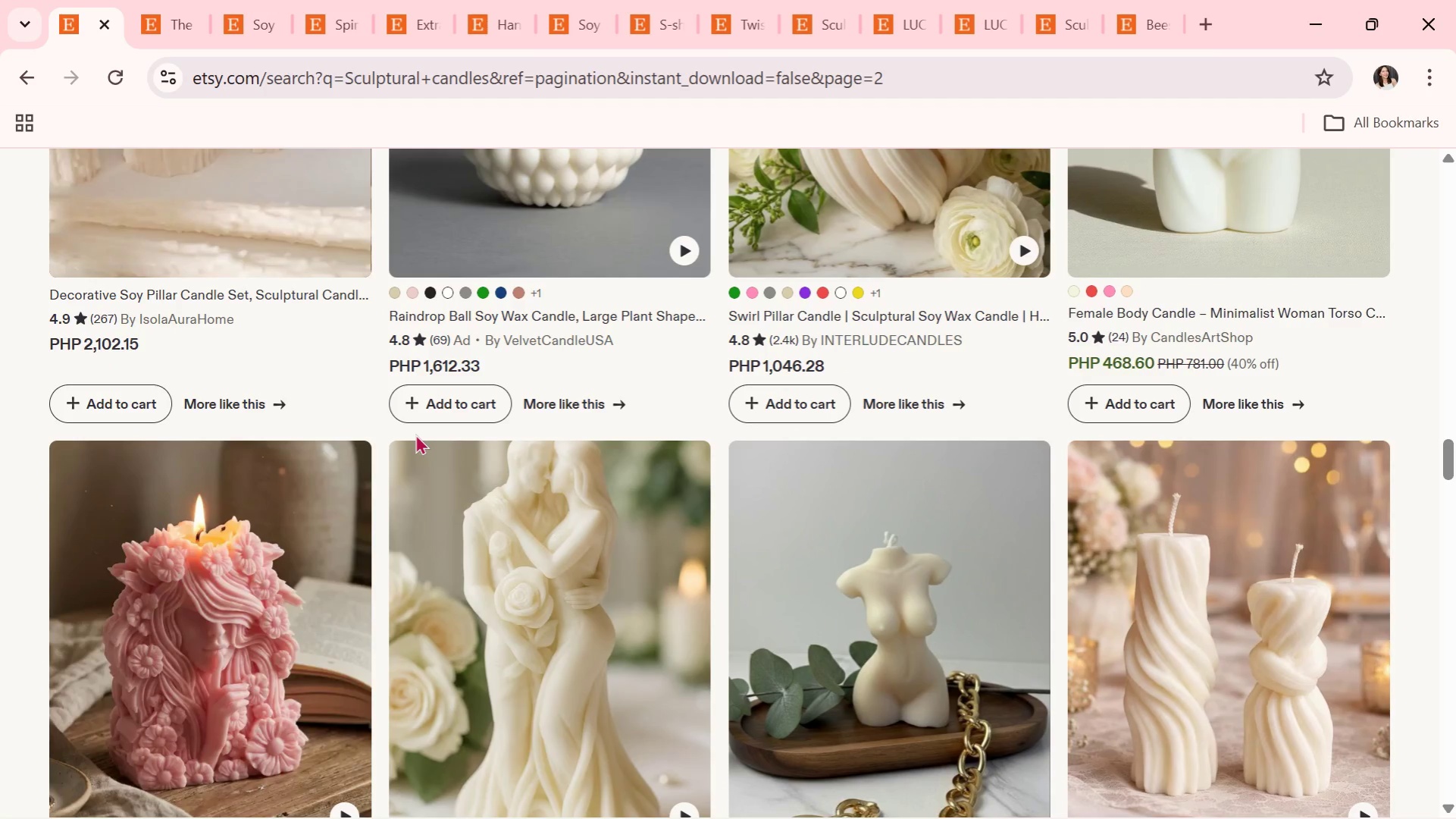 
scroll: coordinate [415, 434], scroll_direction: down, amount: 1.0
 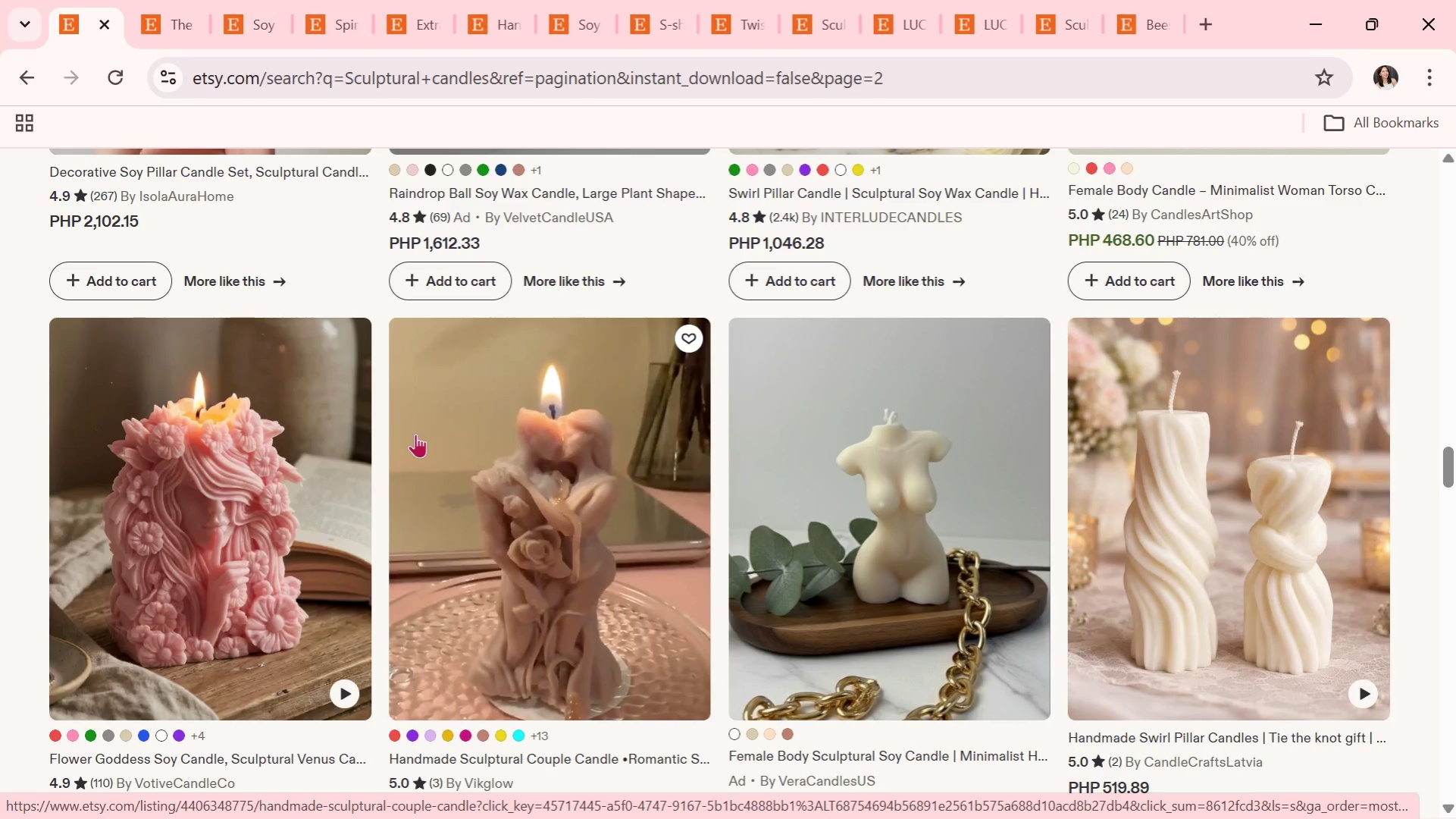 
wait(11.54)
 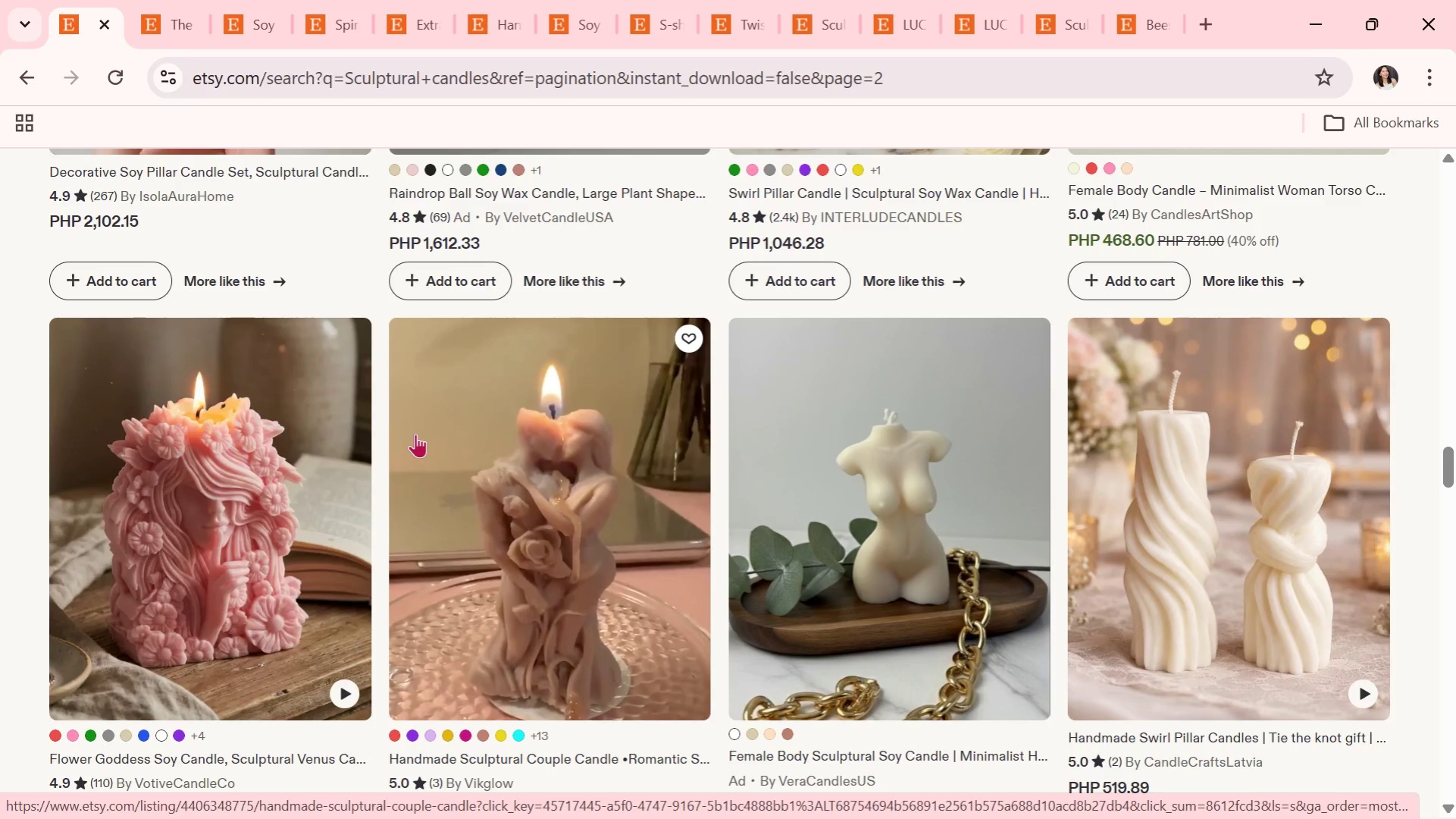 
scroll: coordinate [523, 454], scroll_direction: down, amount: 2.0
 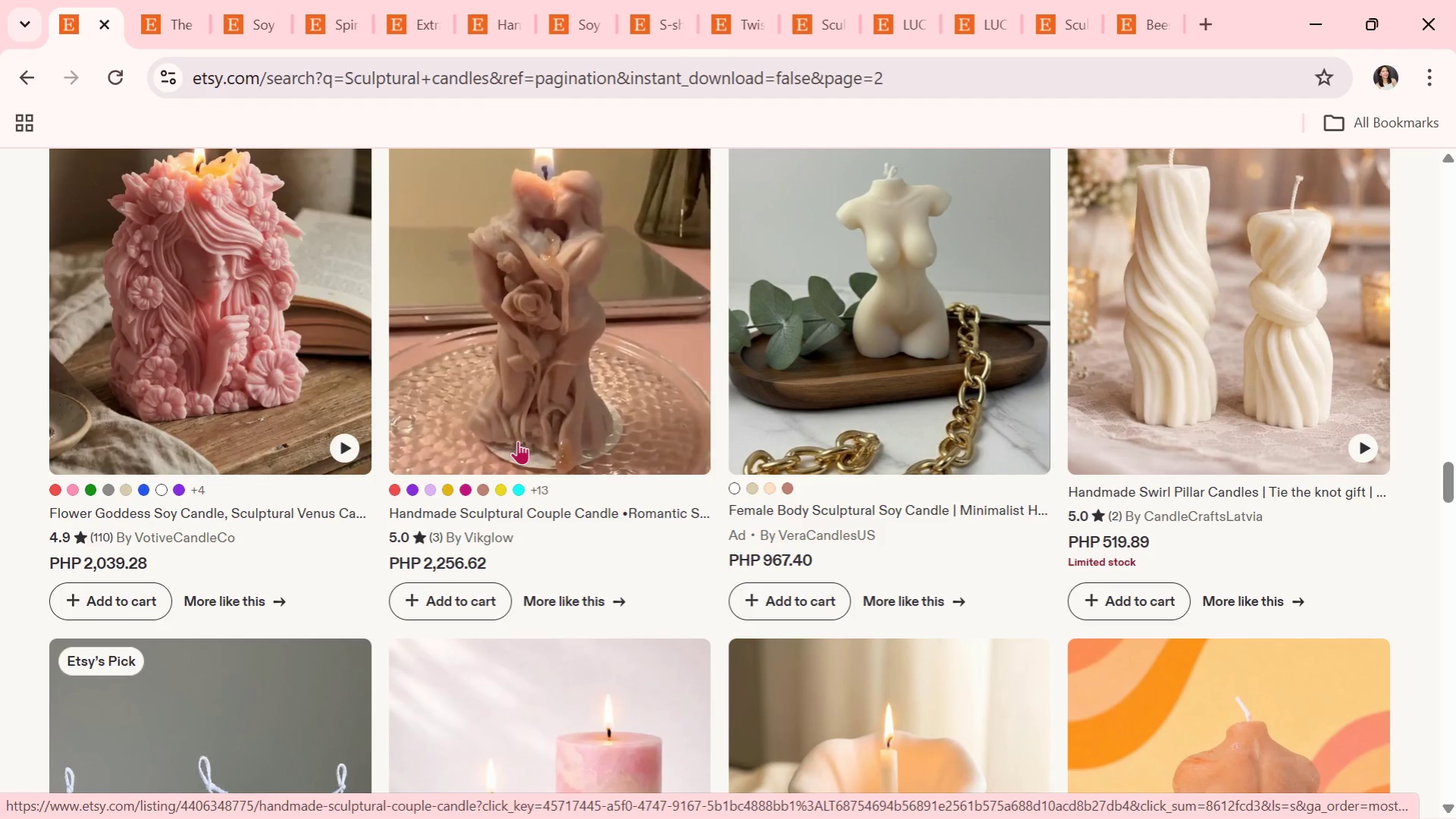 
wait(7.32)
 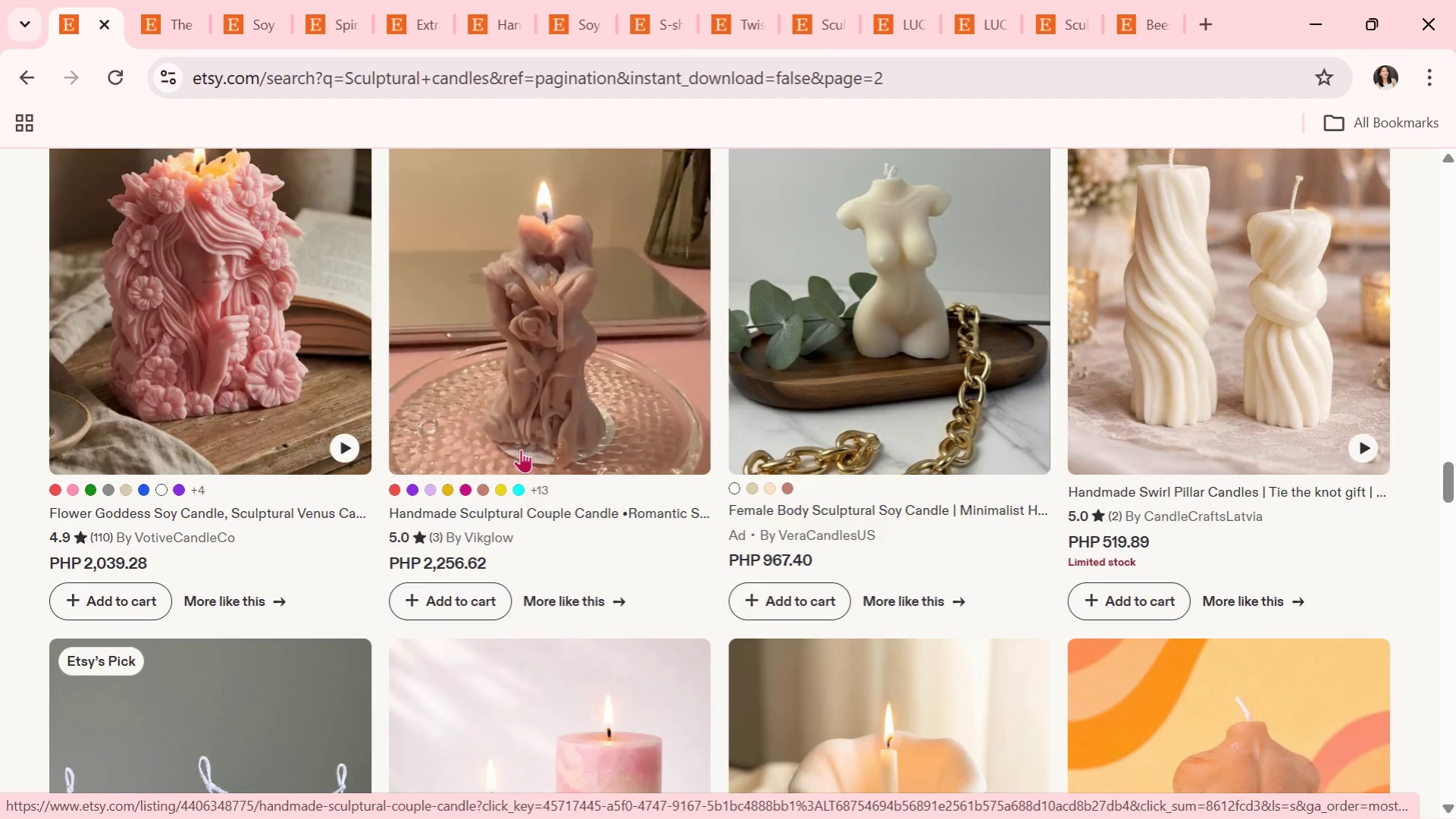 
scroll: coordinate [512, 436], scroll_direction: down, amount: 5.0
 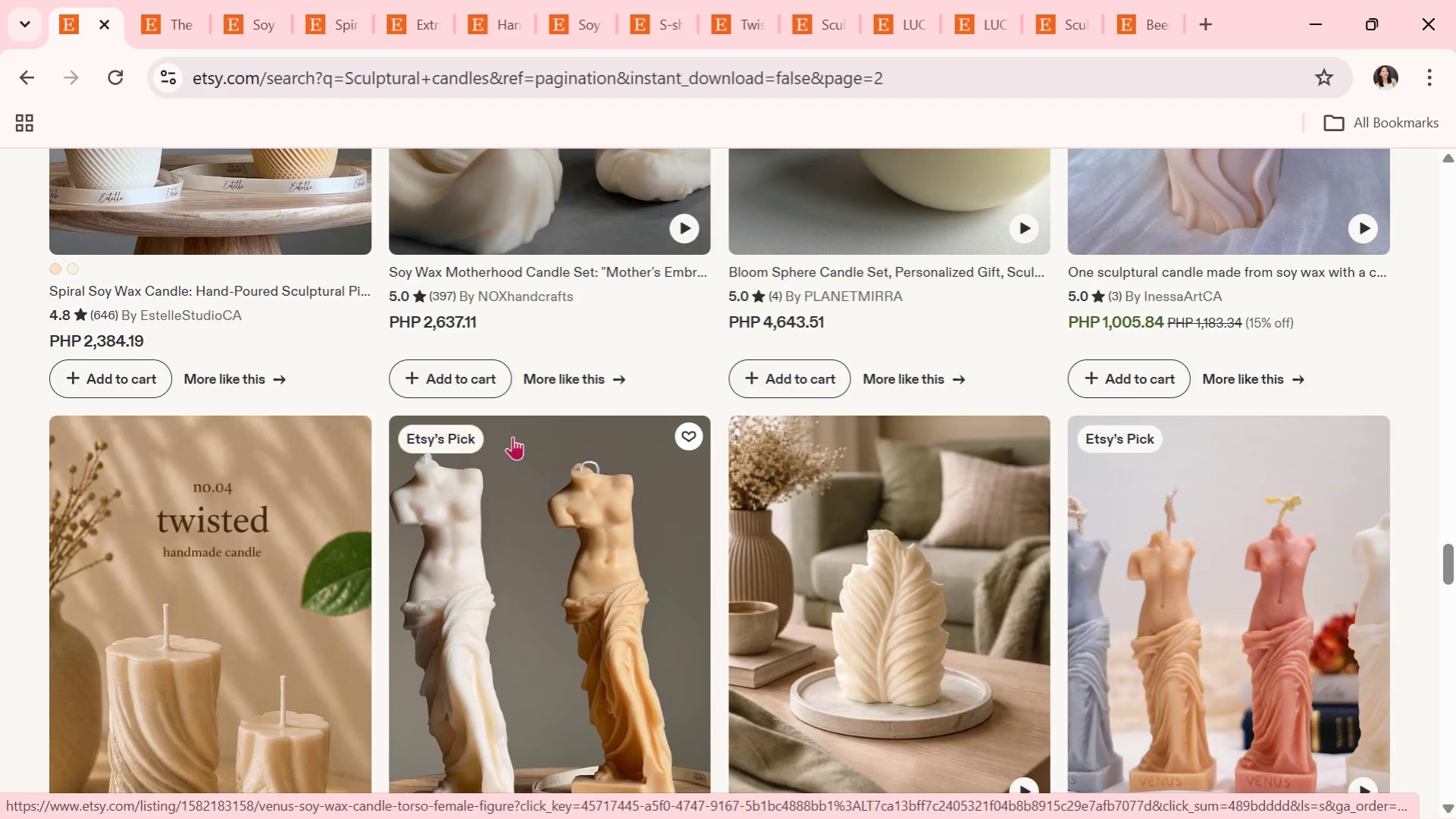 
wait(5.41)
 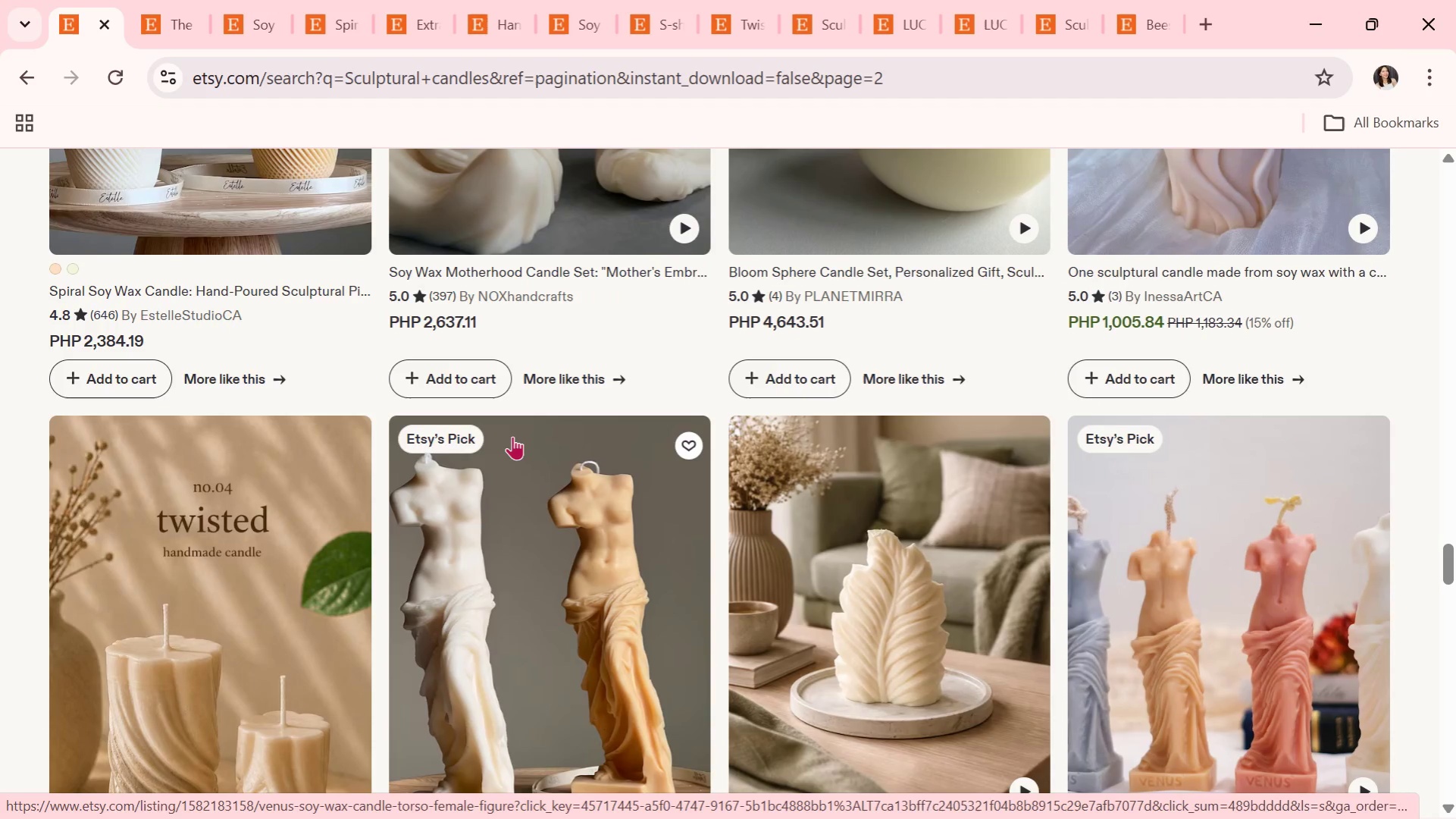 
scroll: coordinate [512, 436], scroll_direction: down, amount: 2.0
 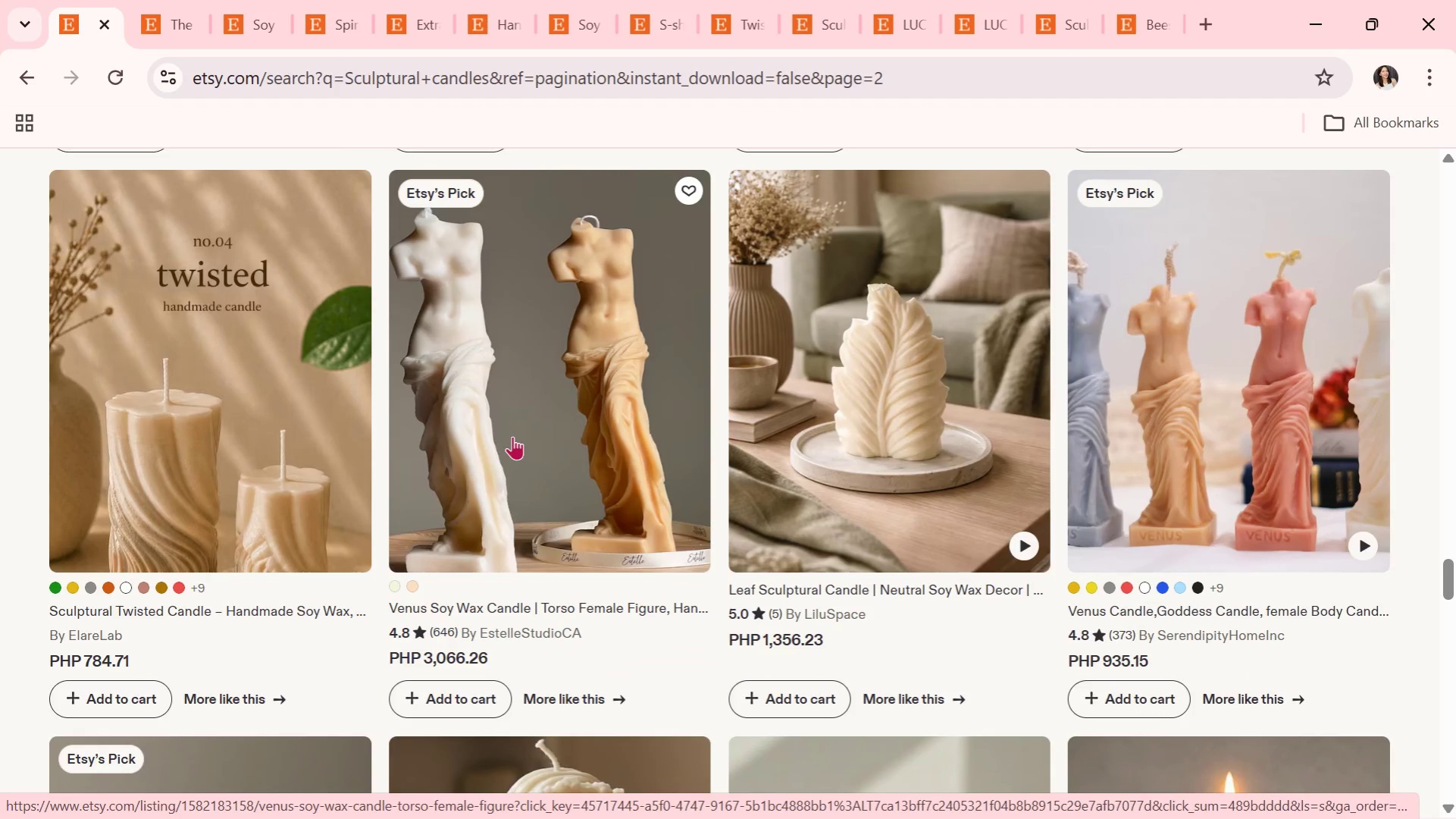 
wait(12.81)
 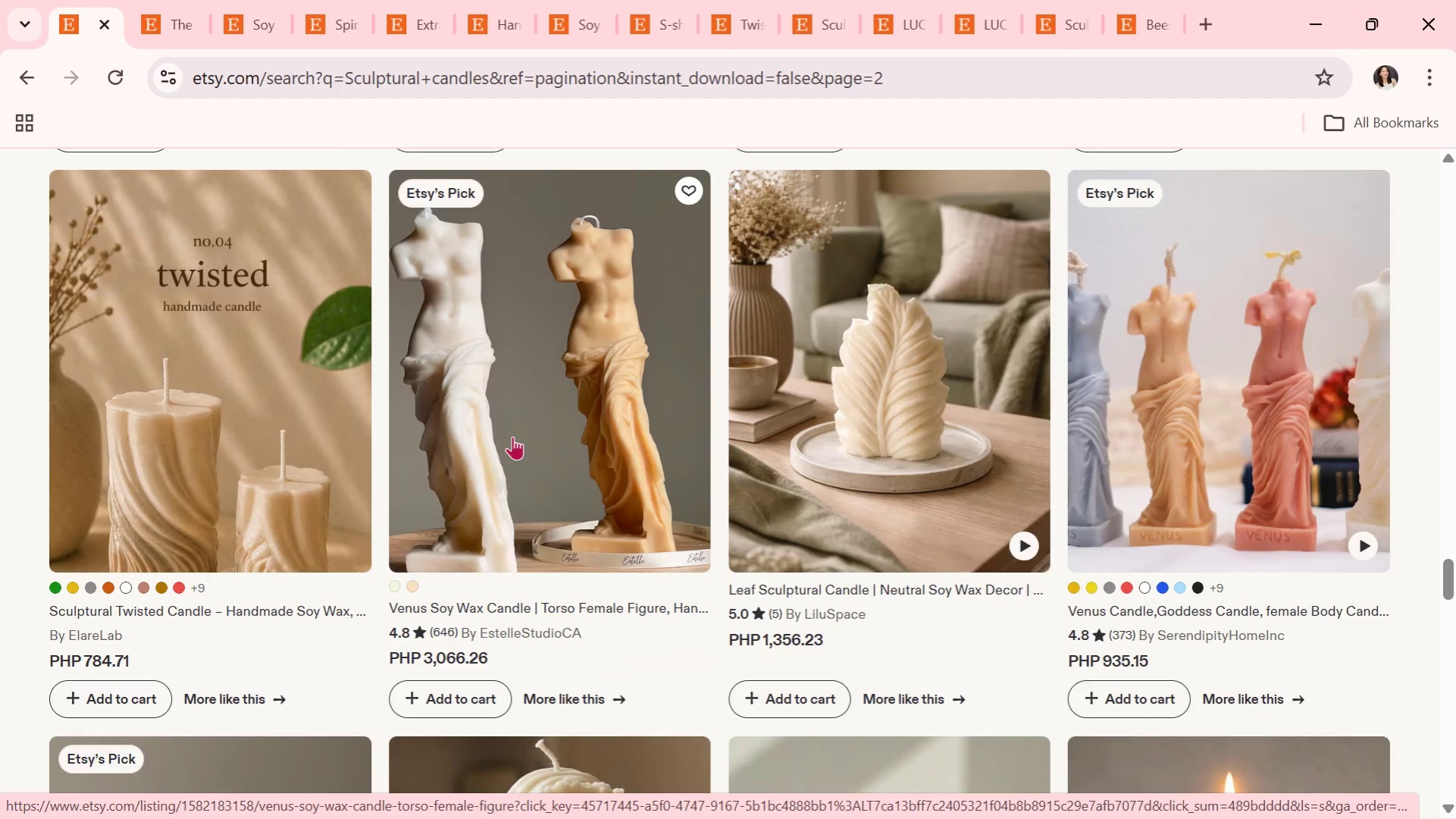 
scroll: coordinate [512, 437], scroll_direction: down, amount: 9.0
 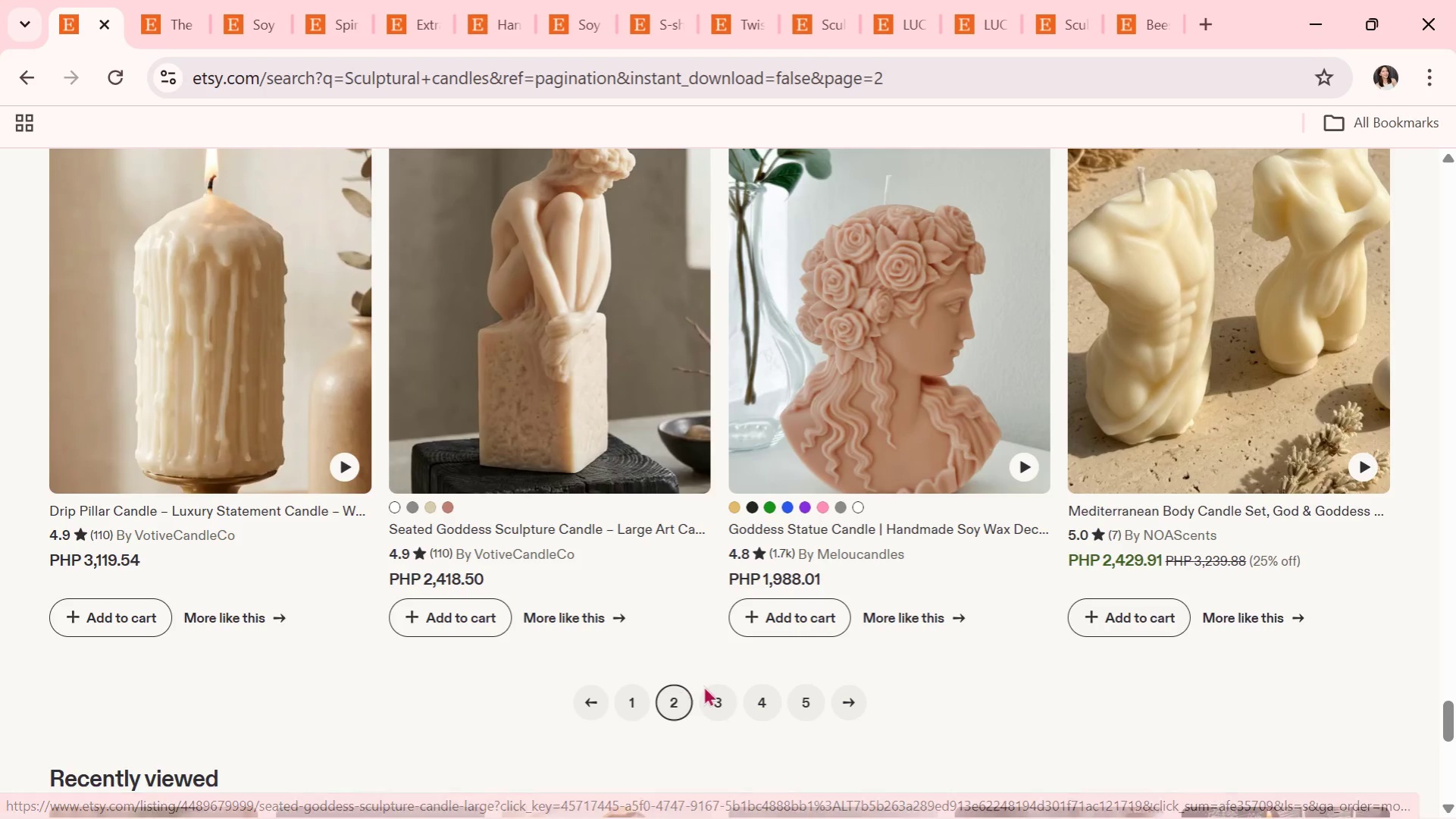 
left_click([721, 695])
 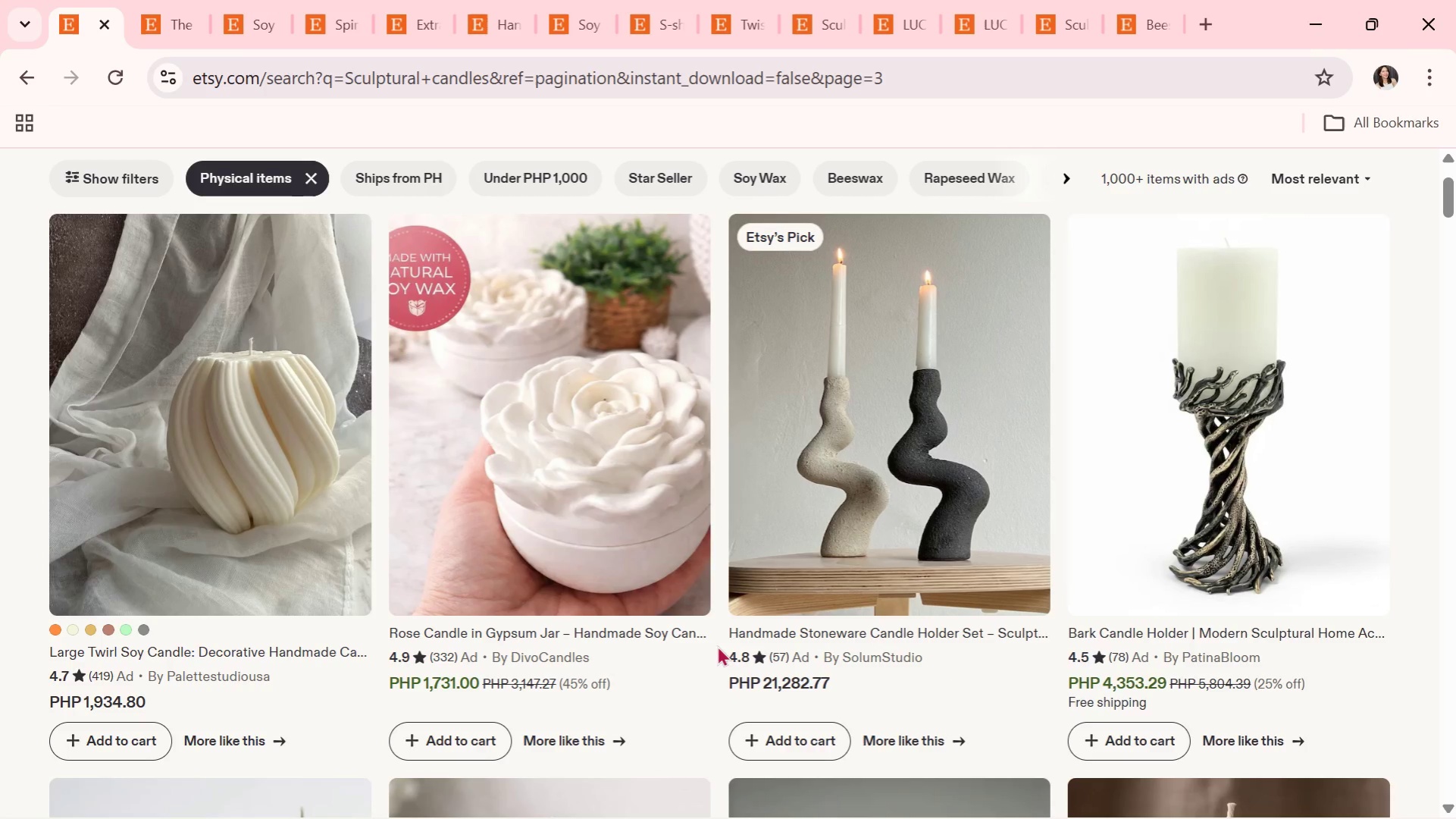 
wait(6.5)
 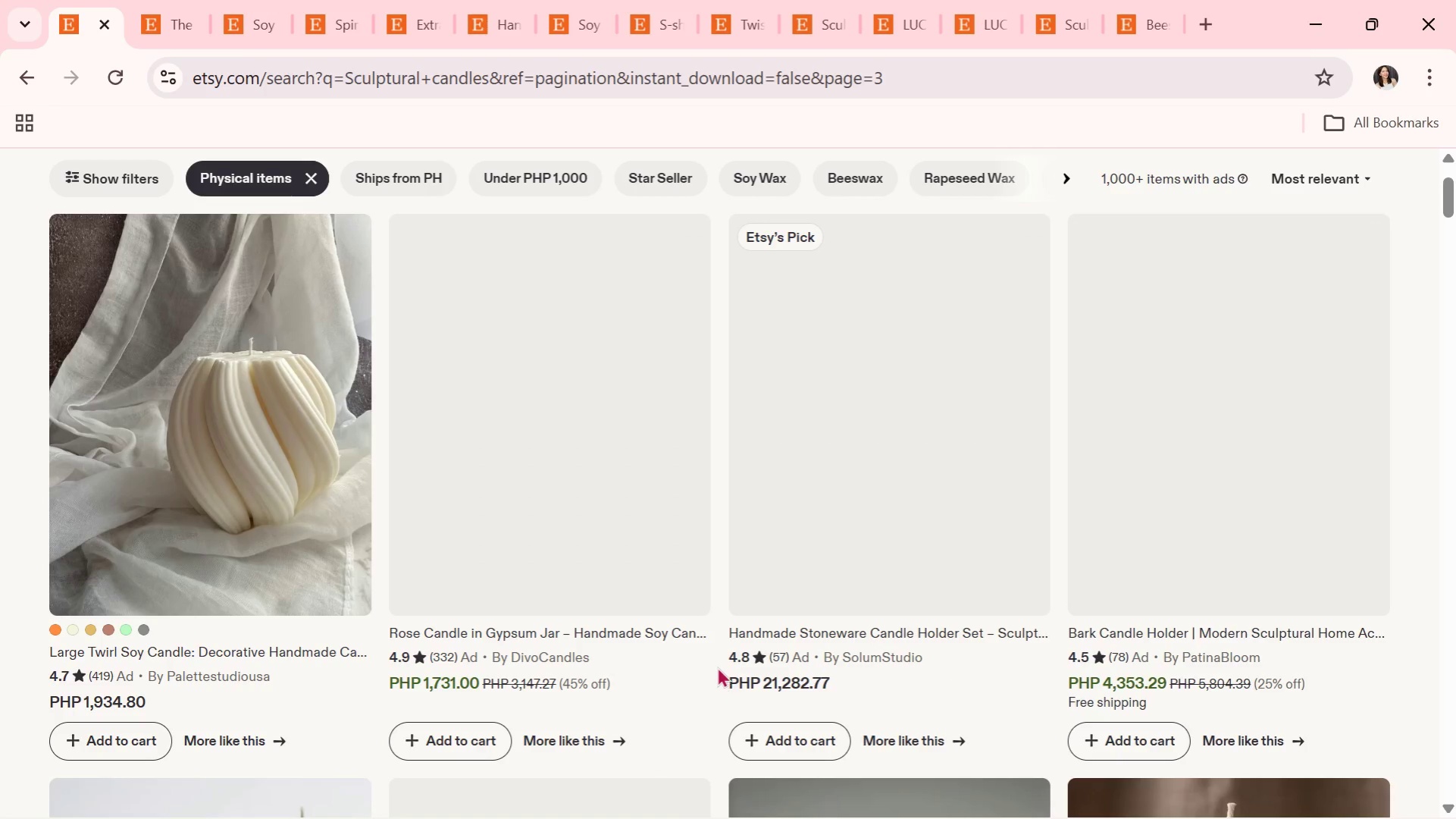 
scroll: coordinate [709, 566], scroll_direction: down, amount: 2.0
 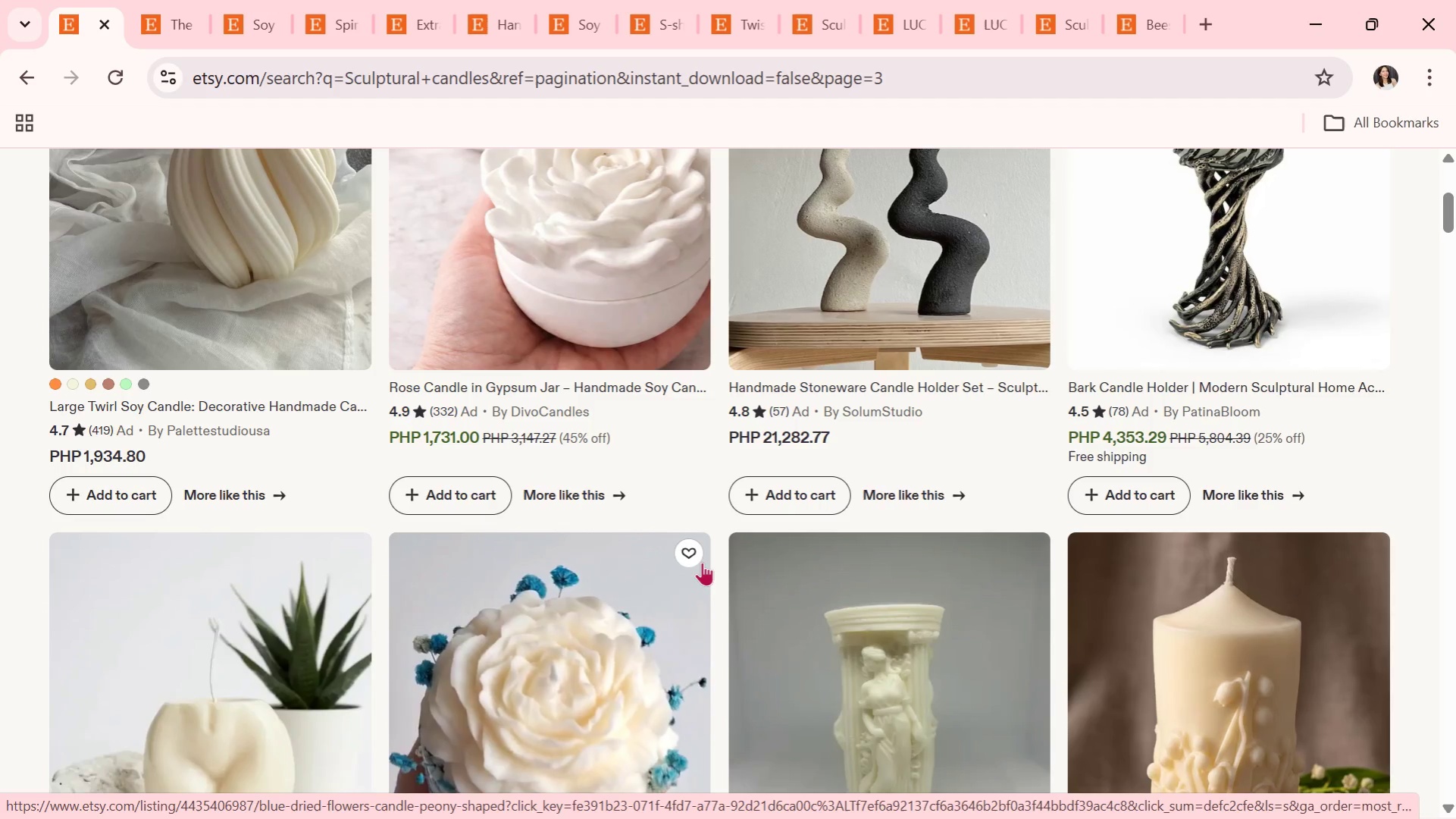 
wait(17.72)
 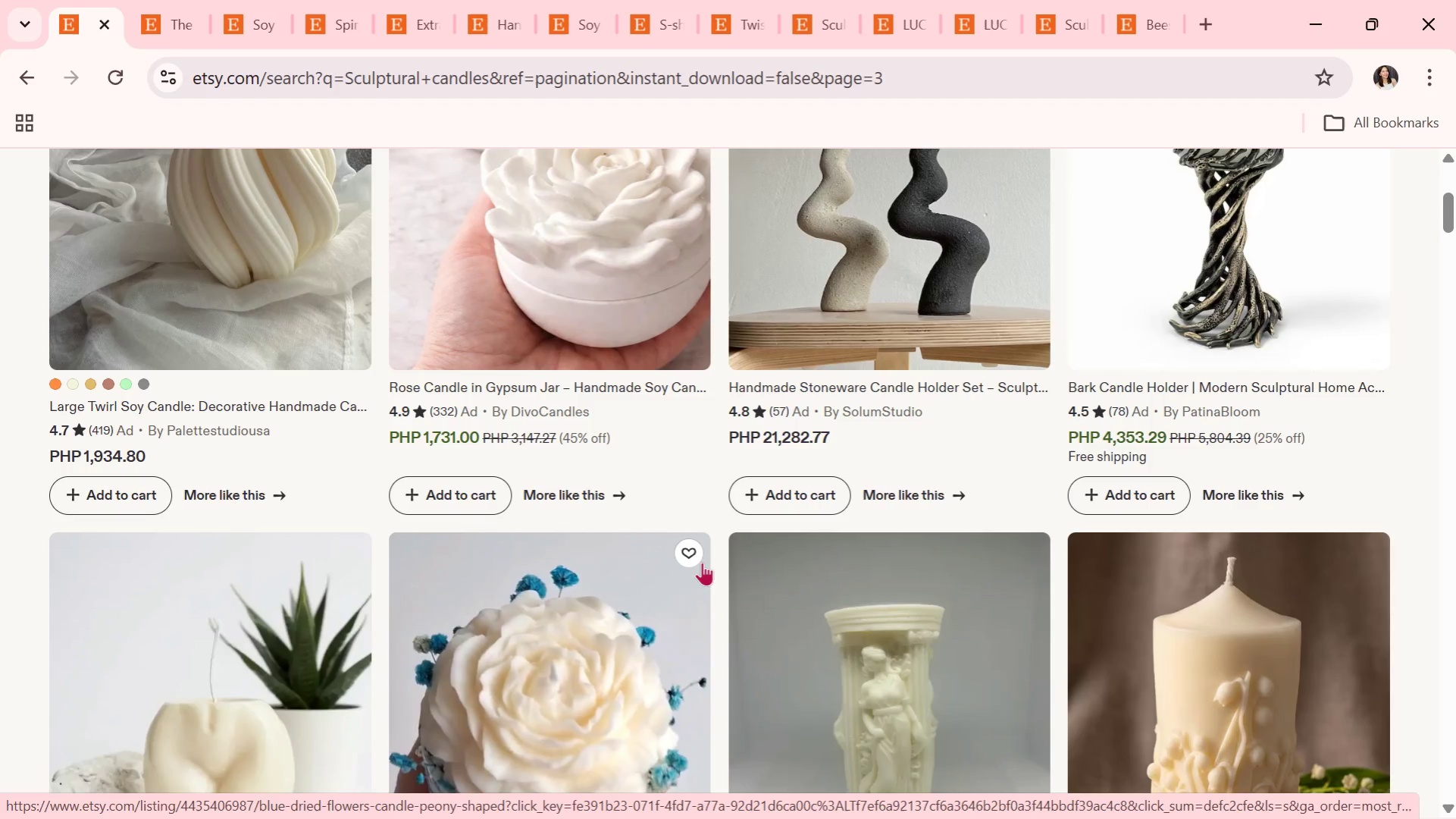 
scroll: coordinate [560, 513], scroll_direction: down, amount: 4.0
 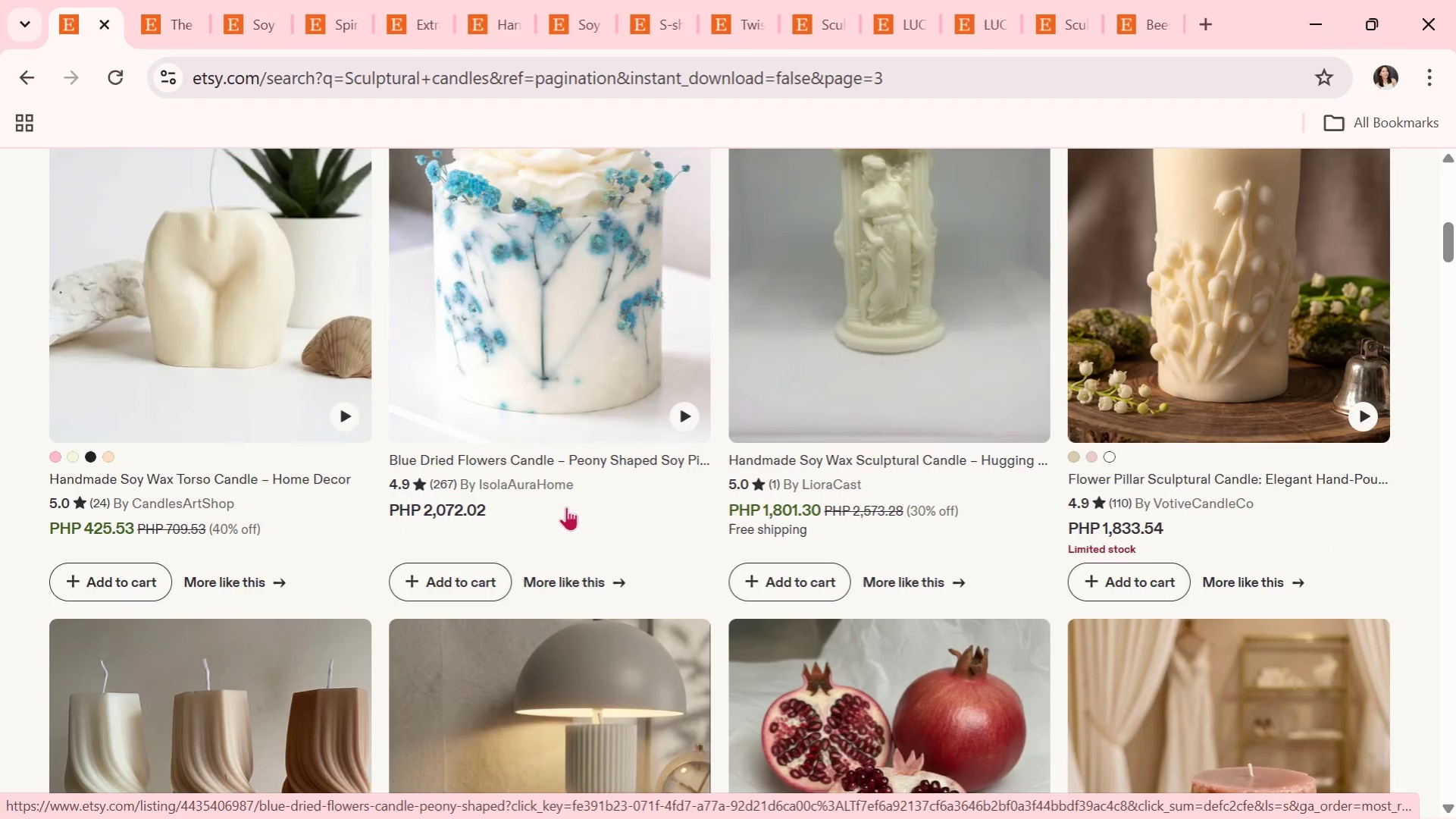 
wait(16.77)
 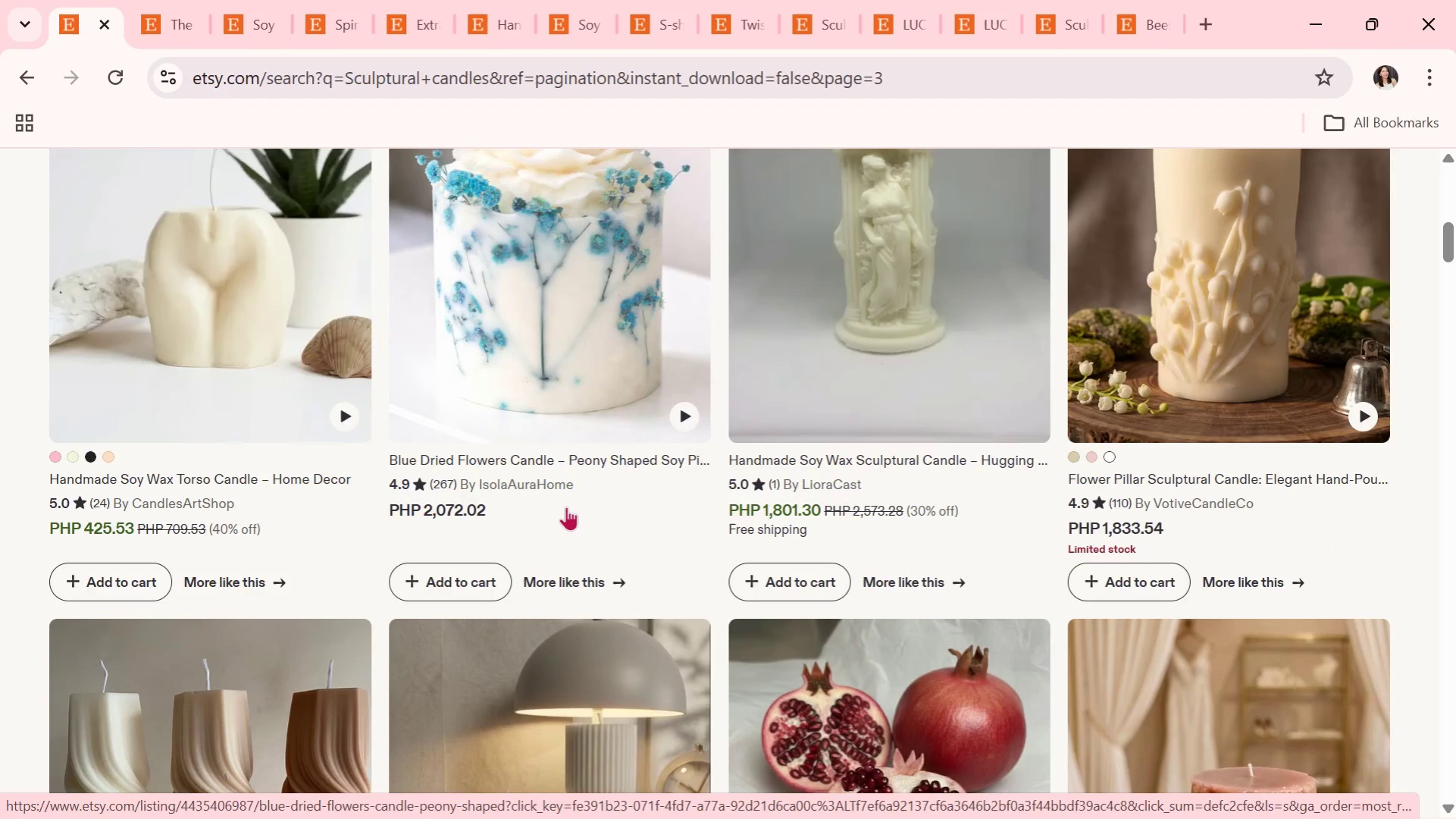 
scroll: coordinate [565, 523], scroll_direction: down, amount: 5.0
 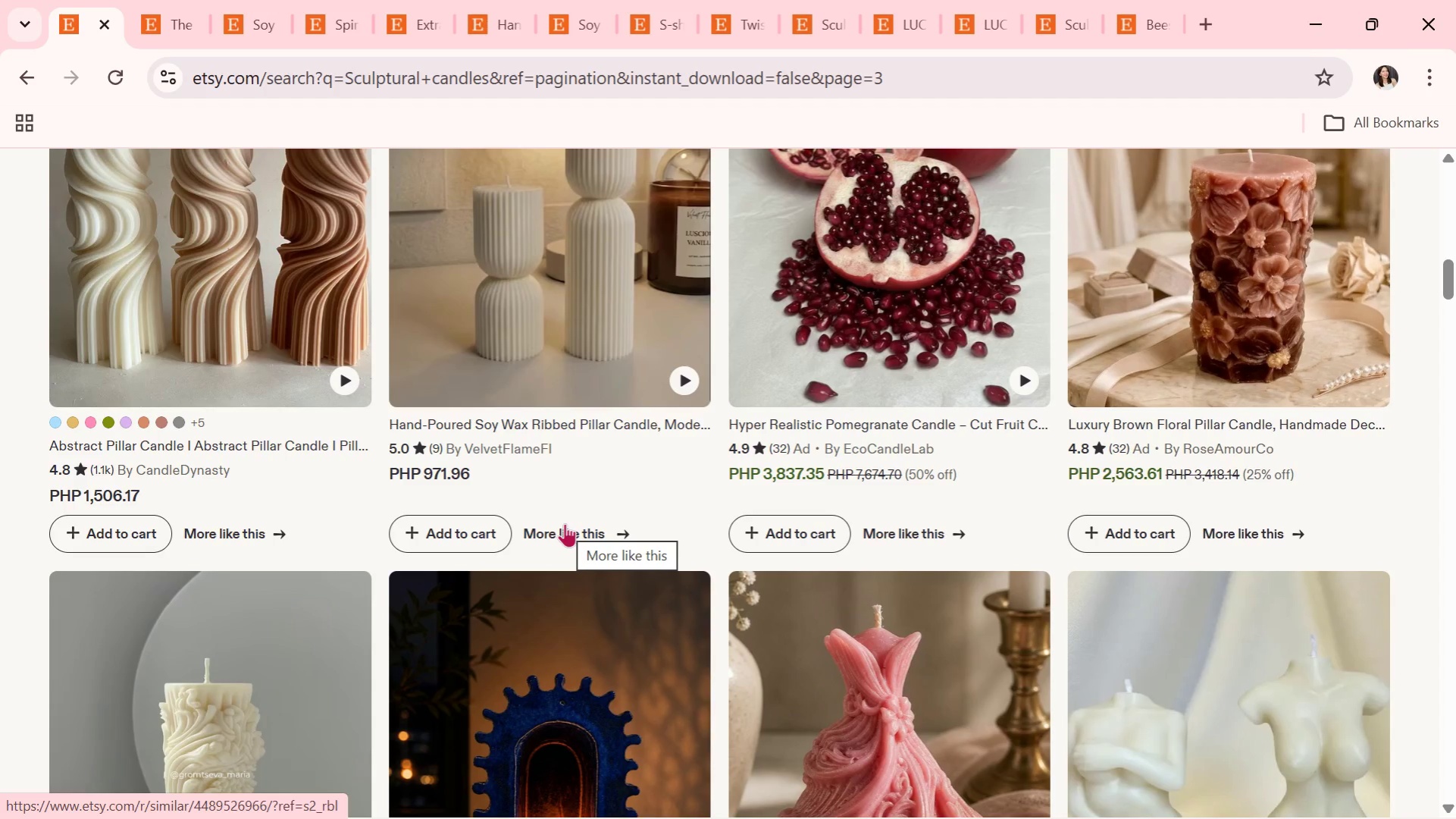 
wait(5.97)
 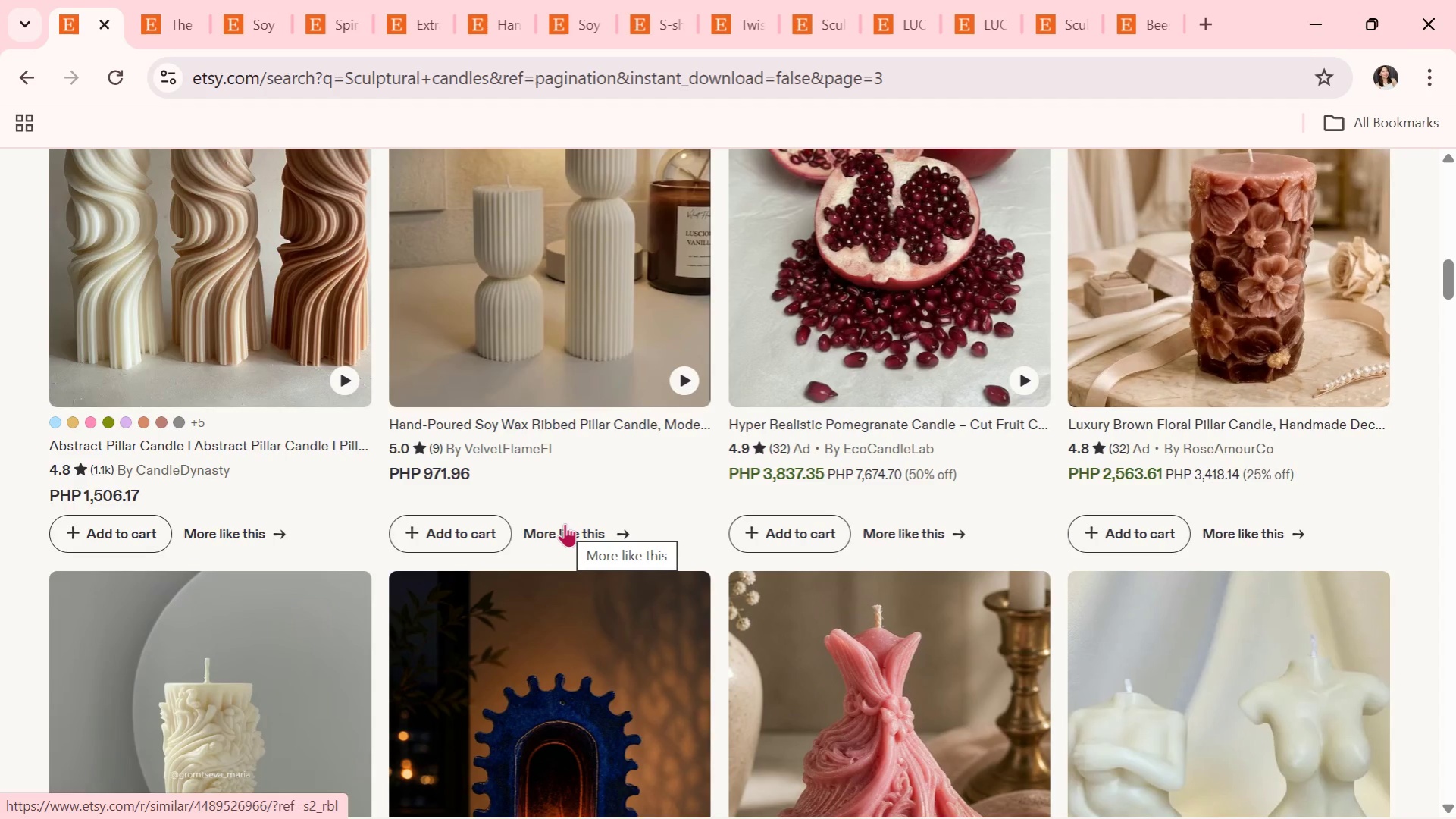 
scroll: coordinate [565, 523], scroll_direction: down, amount: 4.0
 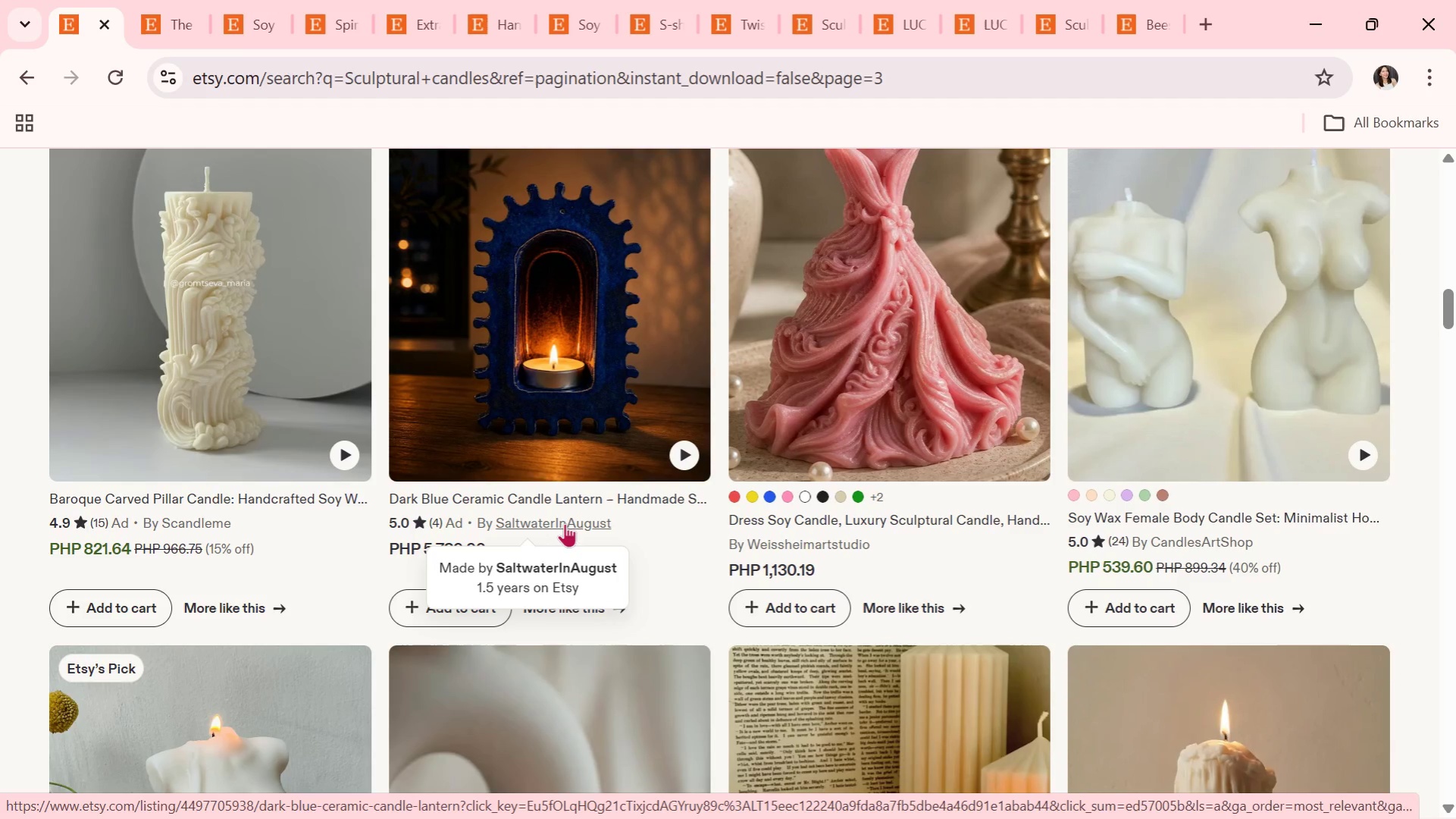 
wait(6.45)
 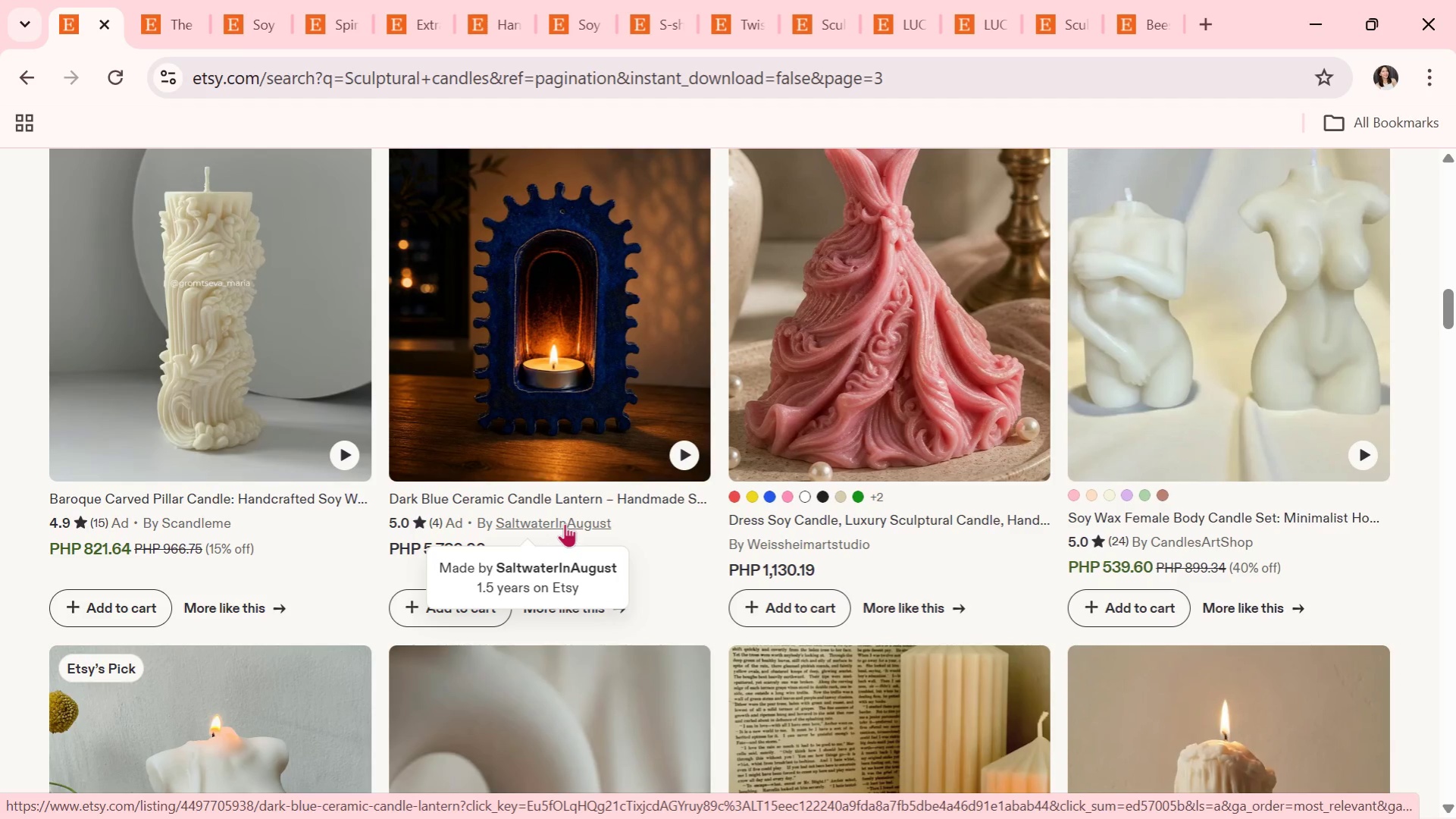 
scroll: coordinate [510, 538], scroll_direction: down, amount: 3.0
 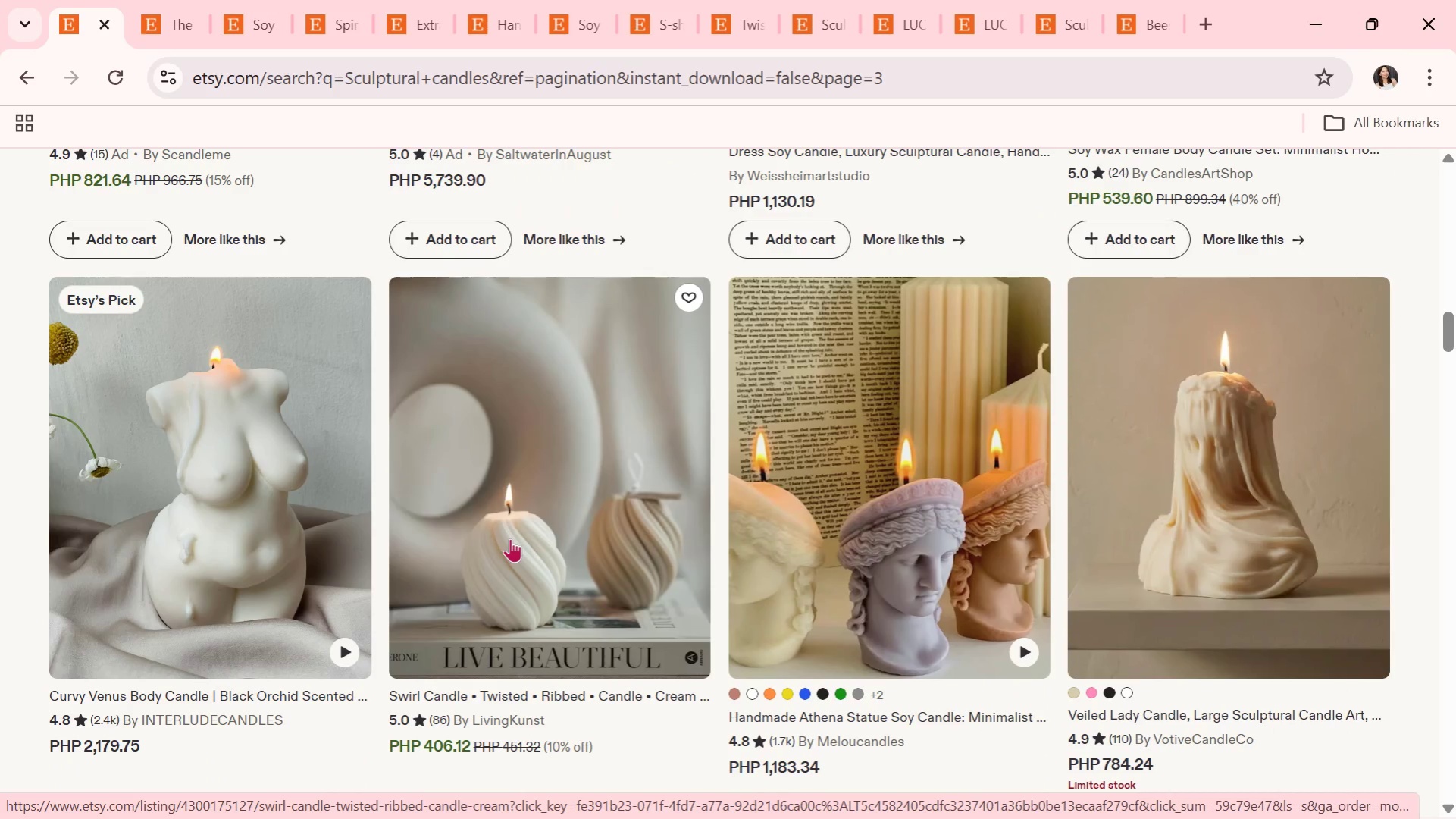 
wait(5.87)
 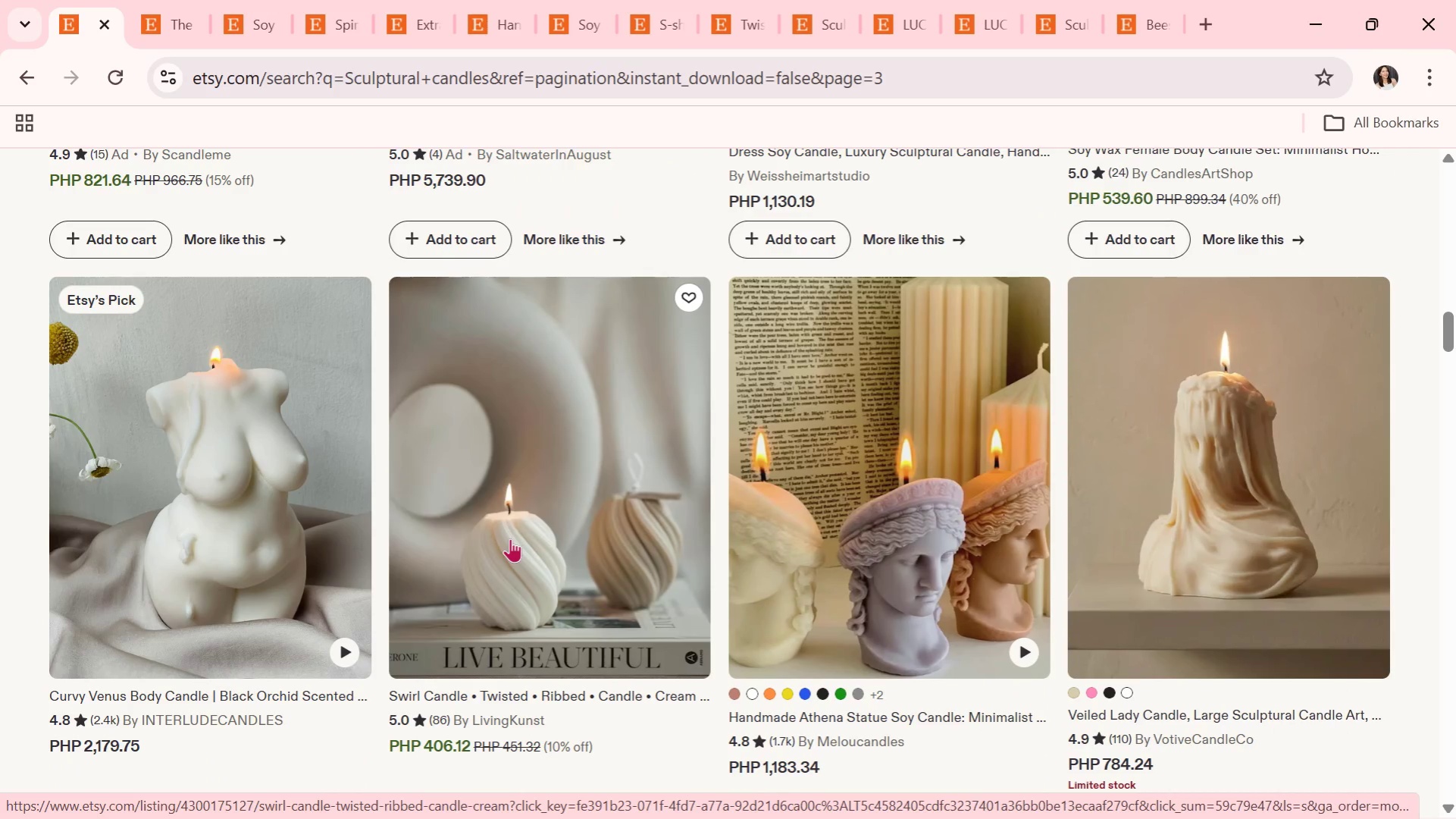 
scroll: coordinate [510, 538], scroll_direction: down, amount: 1.0
 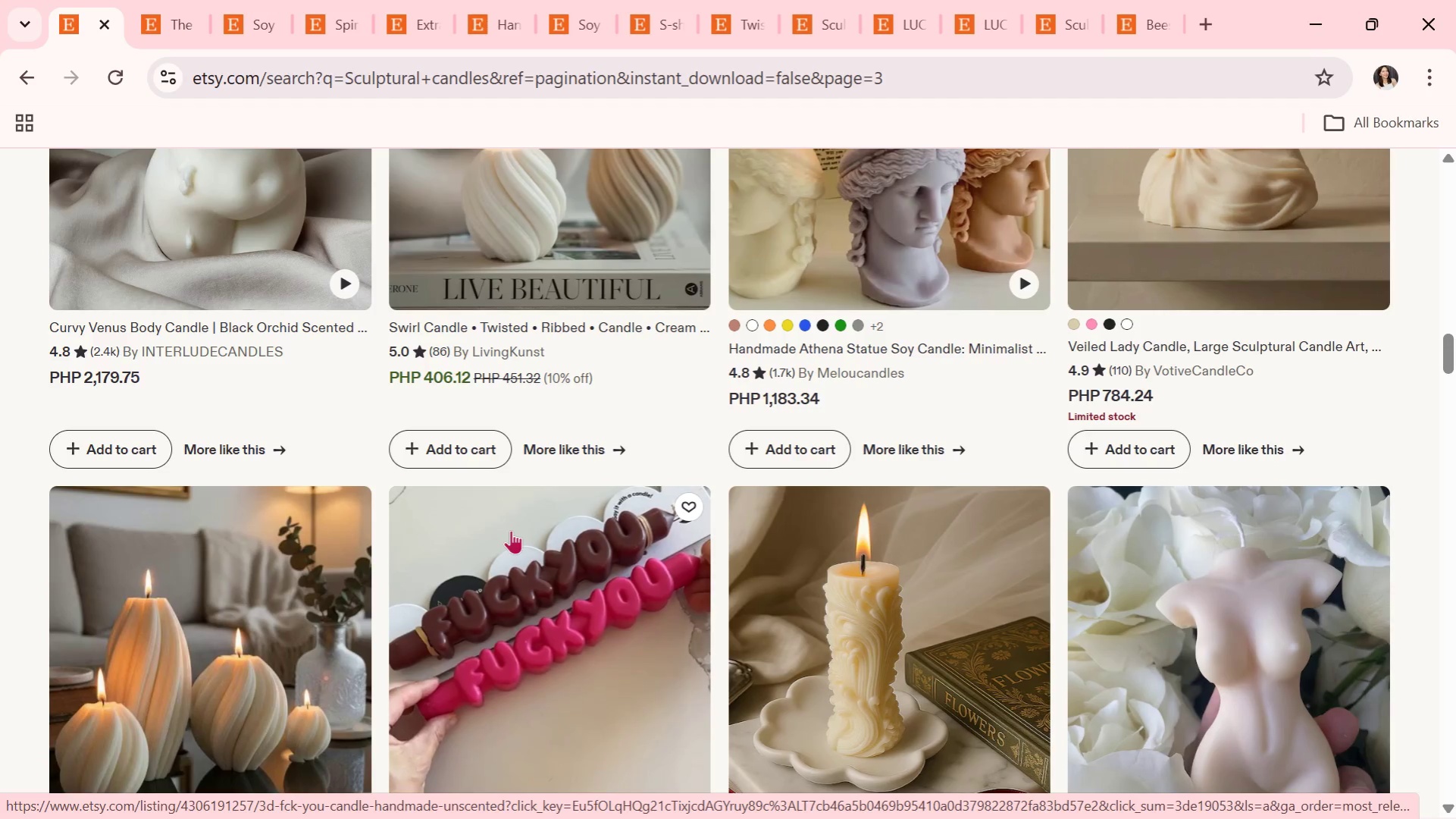 
wait(8.72)
 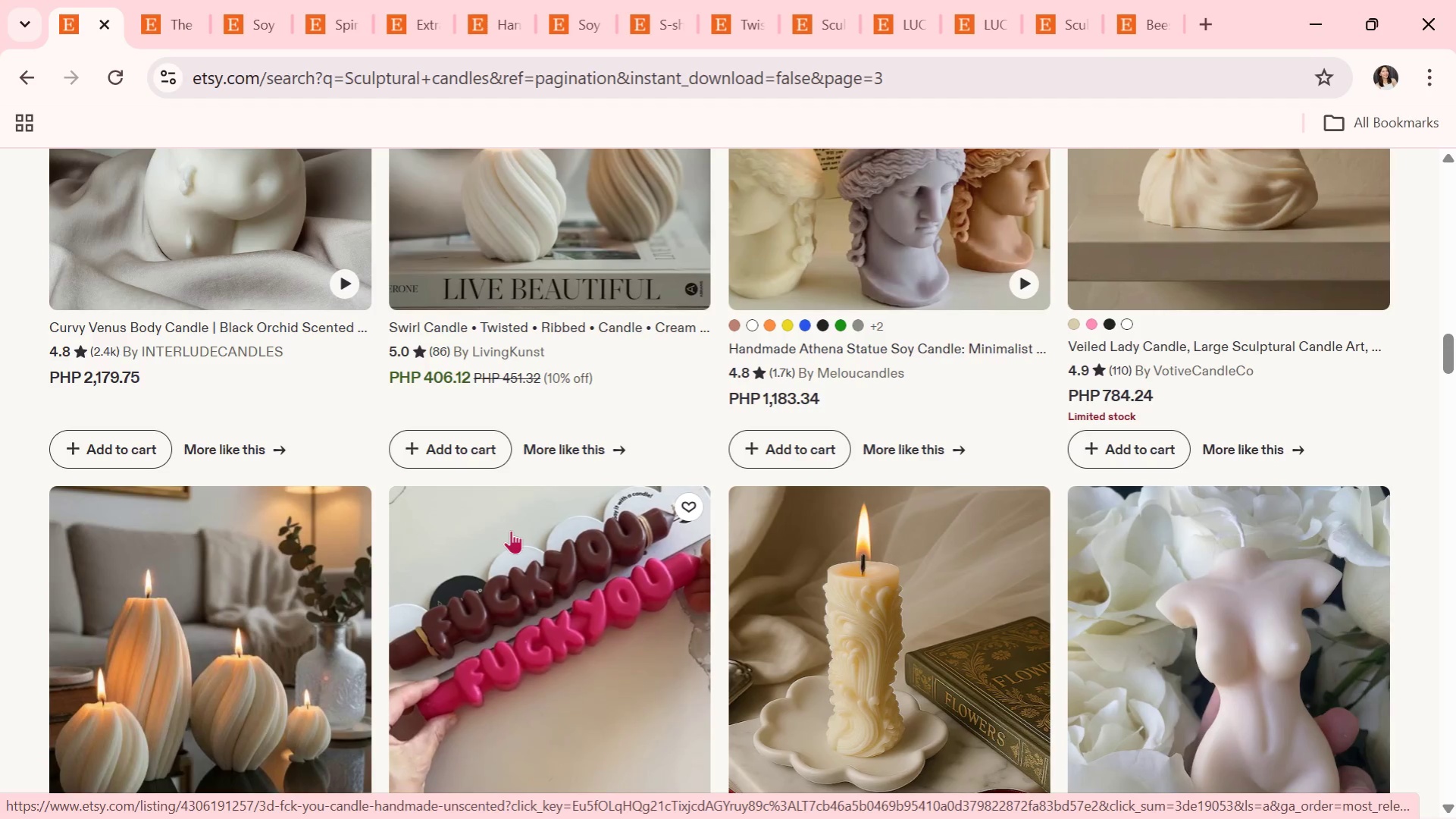 
scroll: coordinate [511, 530], scroll_direction: down, amount: 2.0
 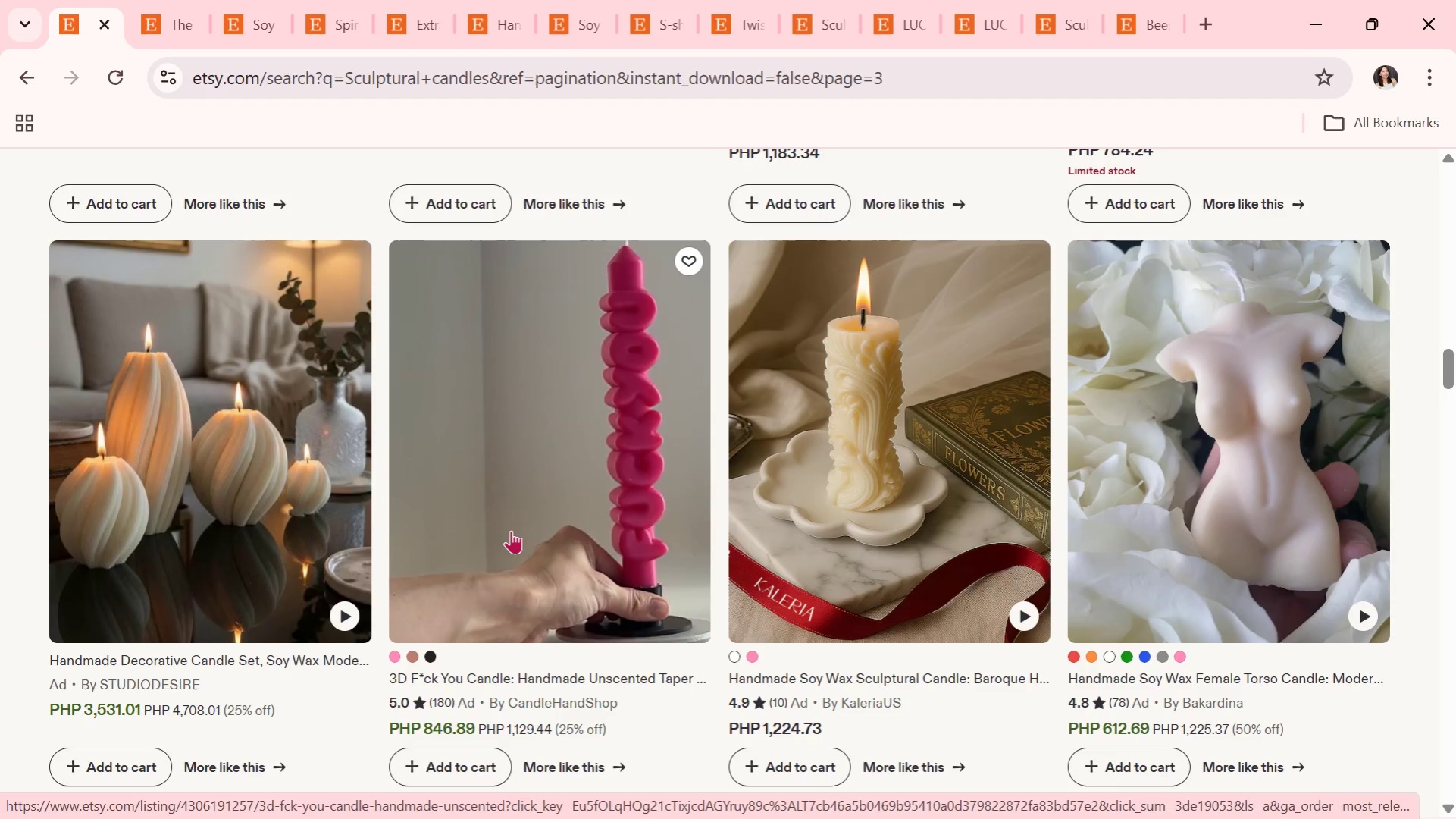 
wait(10.58)
 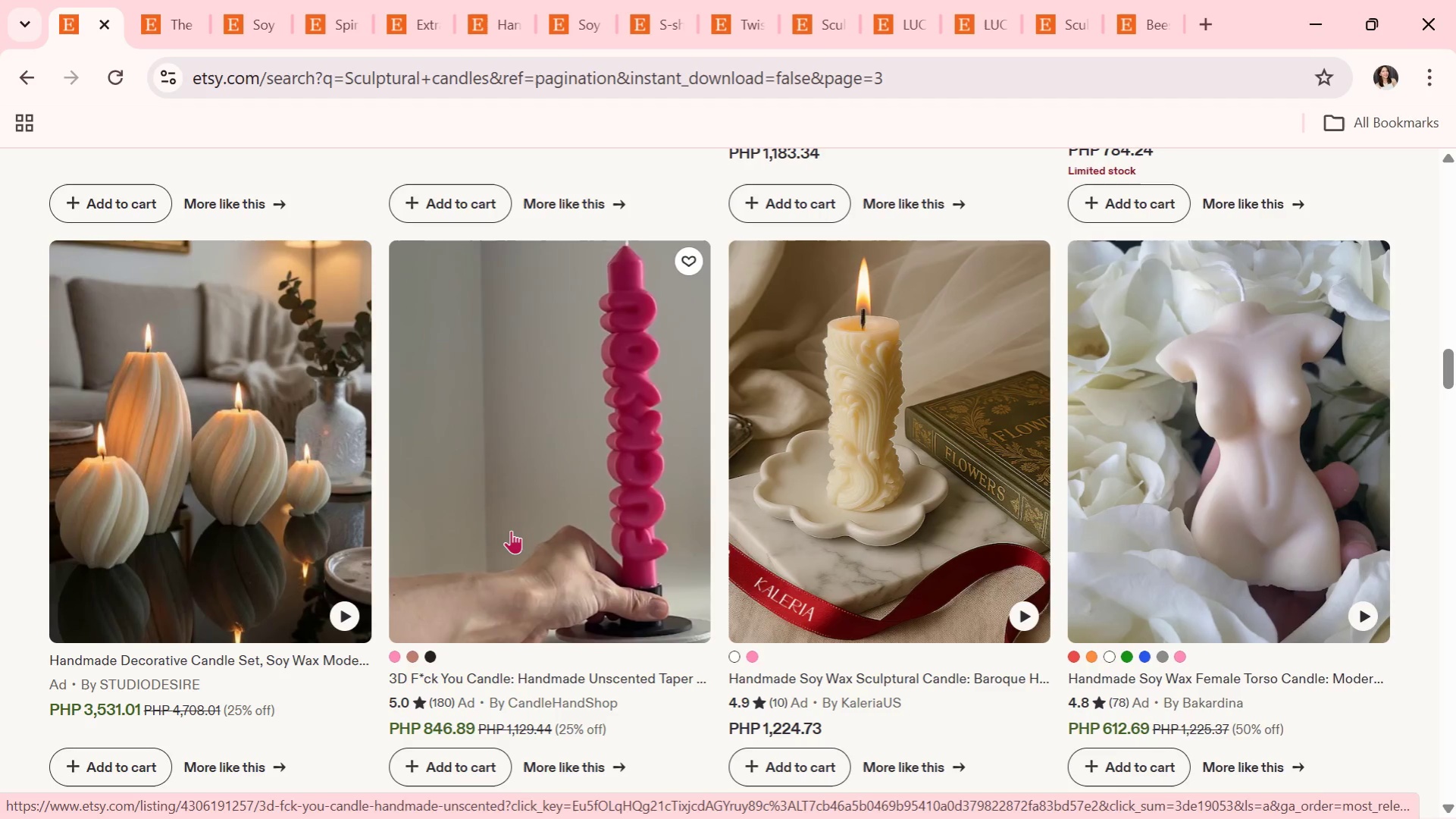 
scroll: coordinate [645, 553], scroll_direction: down, amount: 3.0
 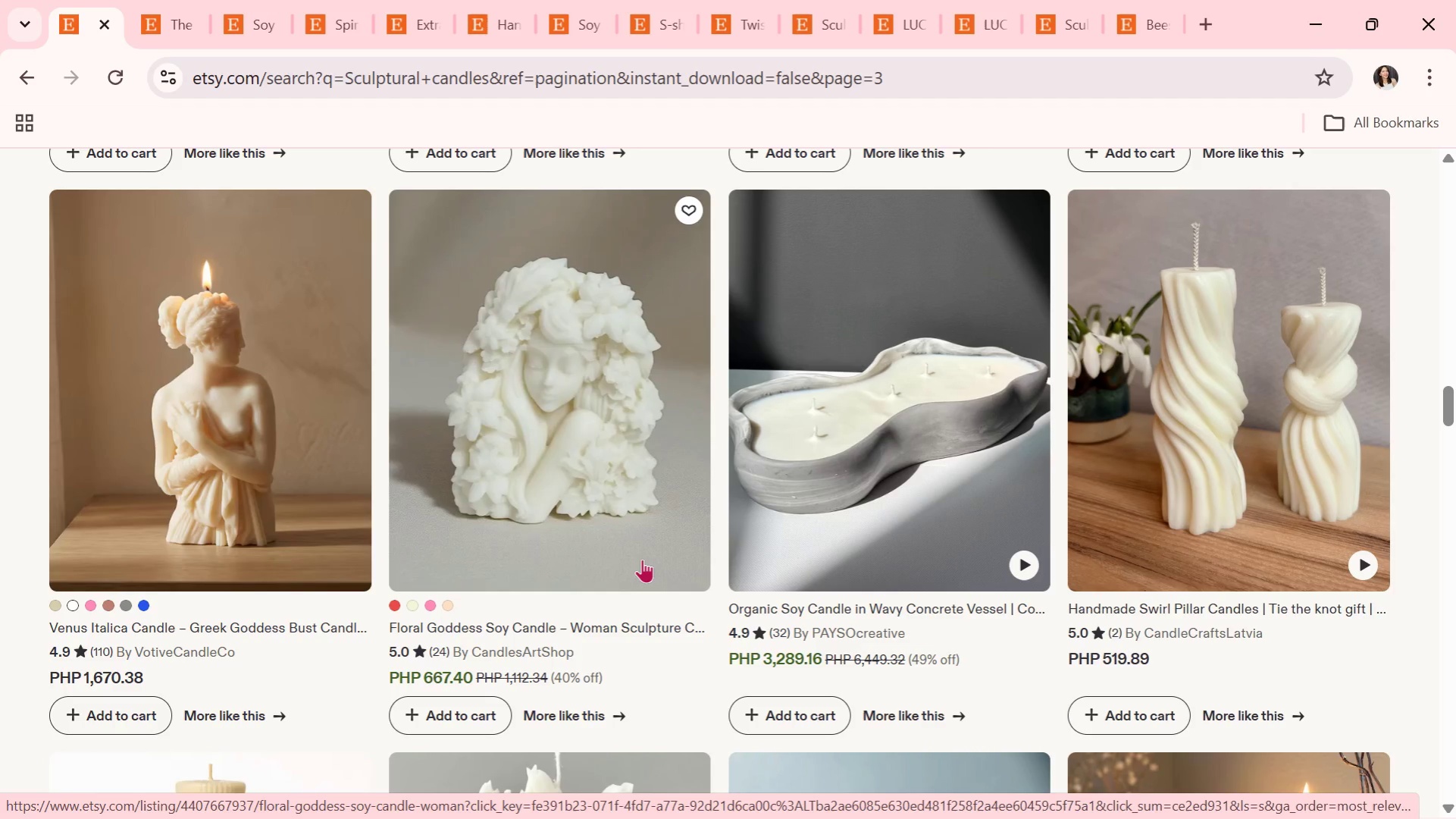 
wait(6.95)
 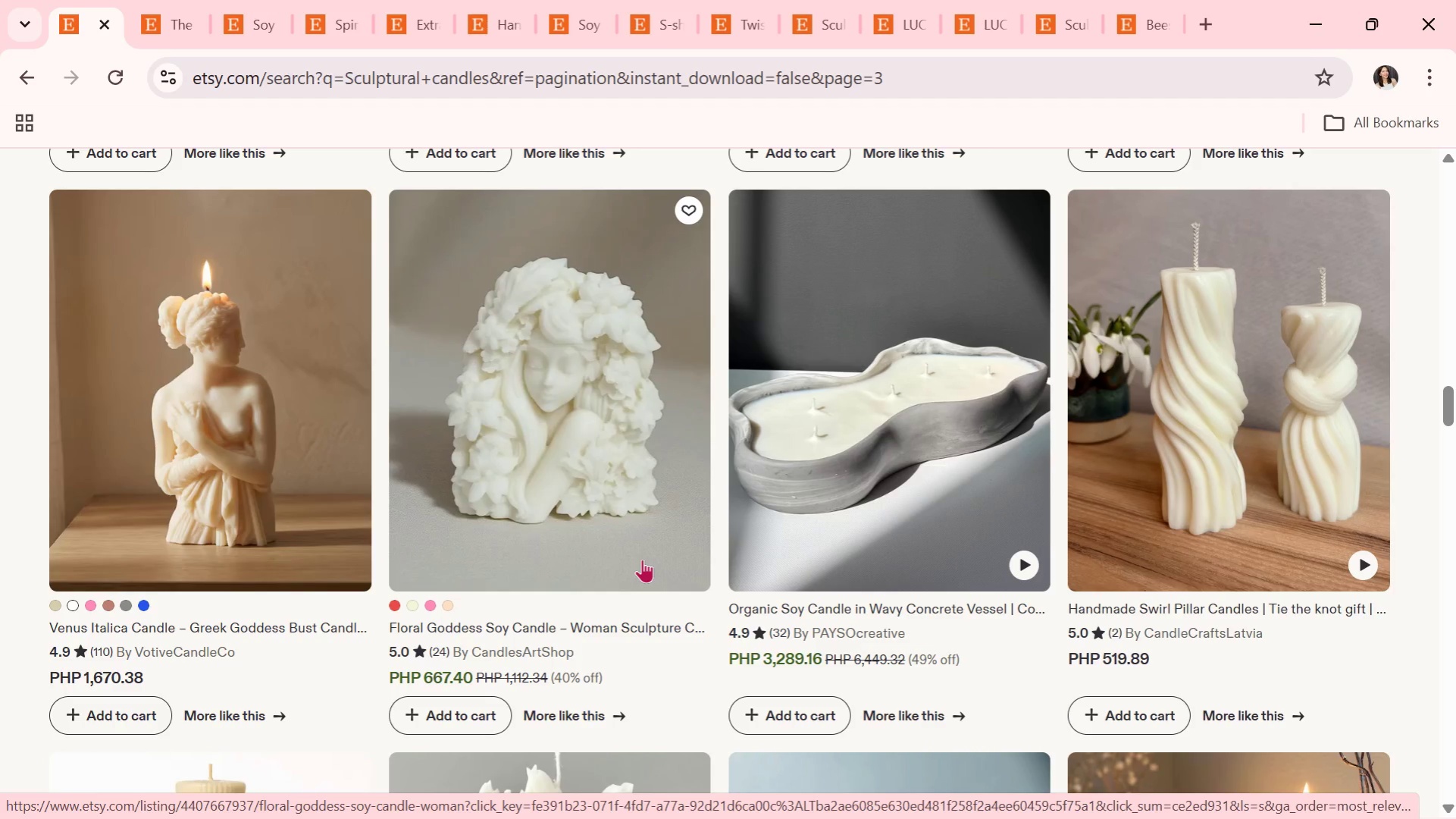 
scroll: coordinate [642, 559], scroll_direction: down, amount: 2.0
 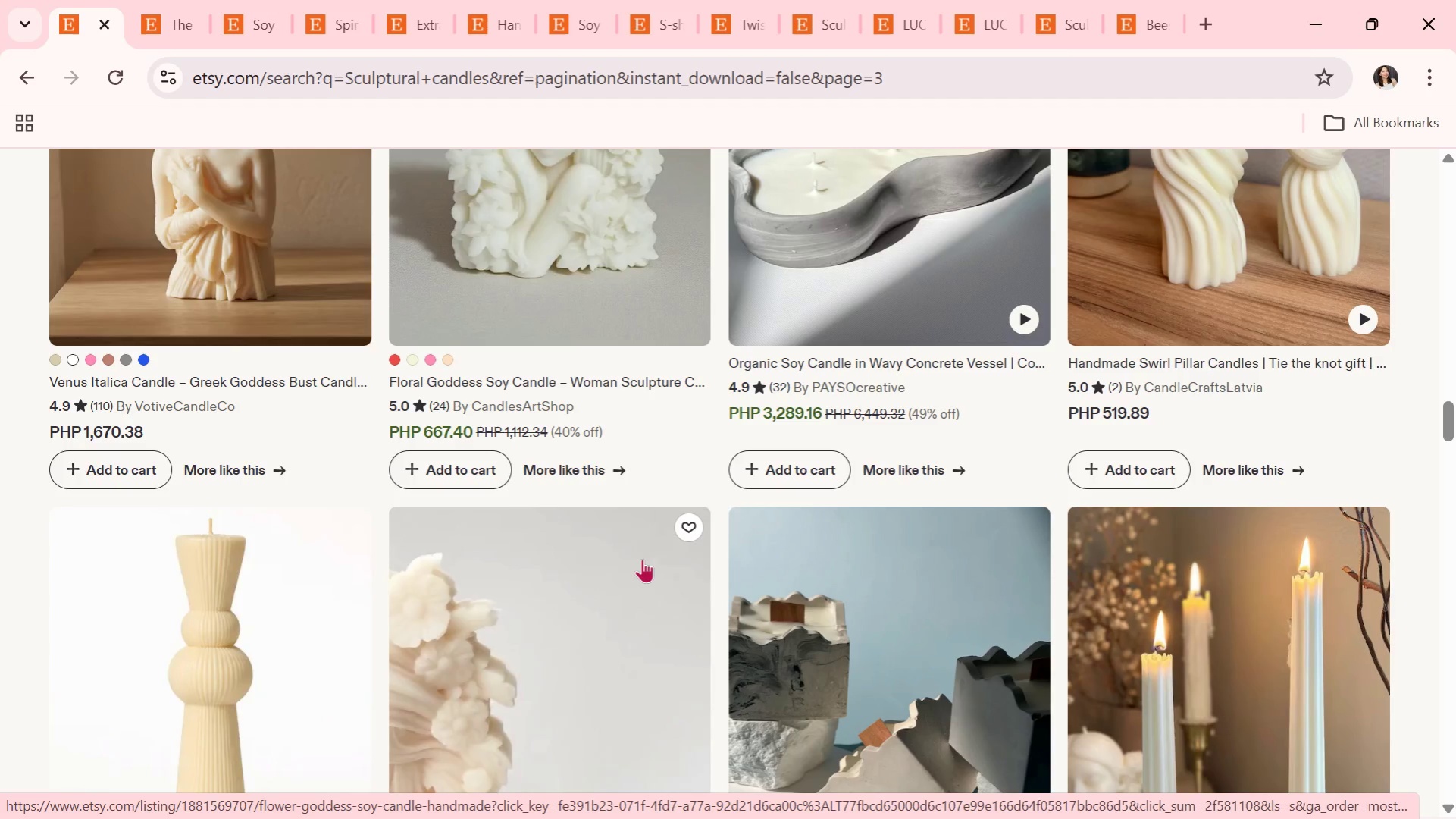 
wait(10.61)
 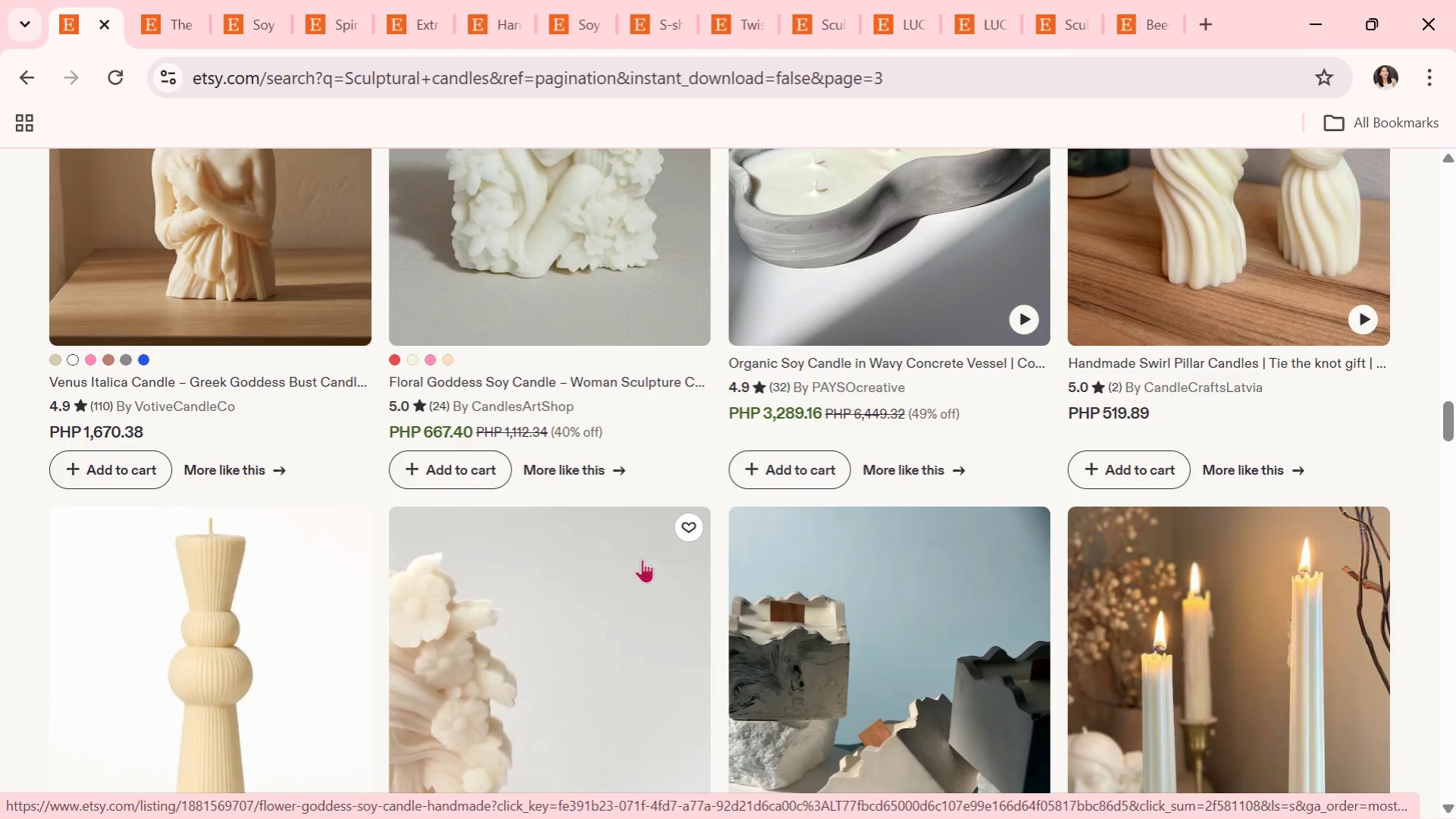 
scroll: coordinate [0, 666], scroll_direction: down, amount: 6.0
 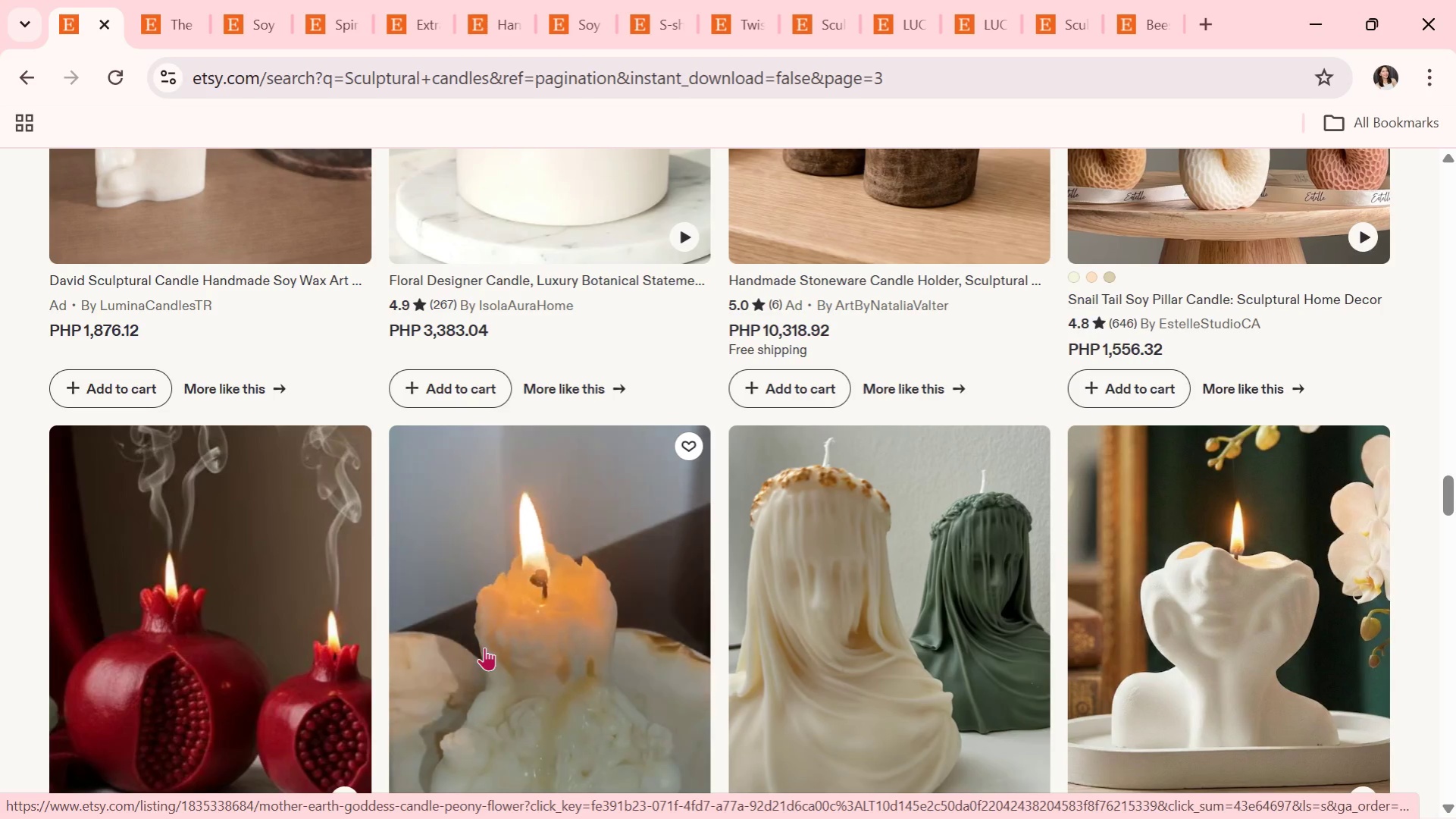 
wait(6.69)
 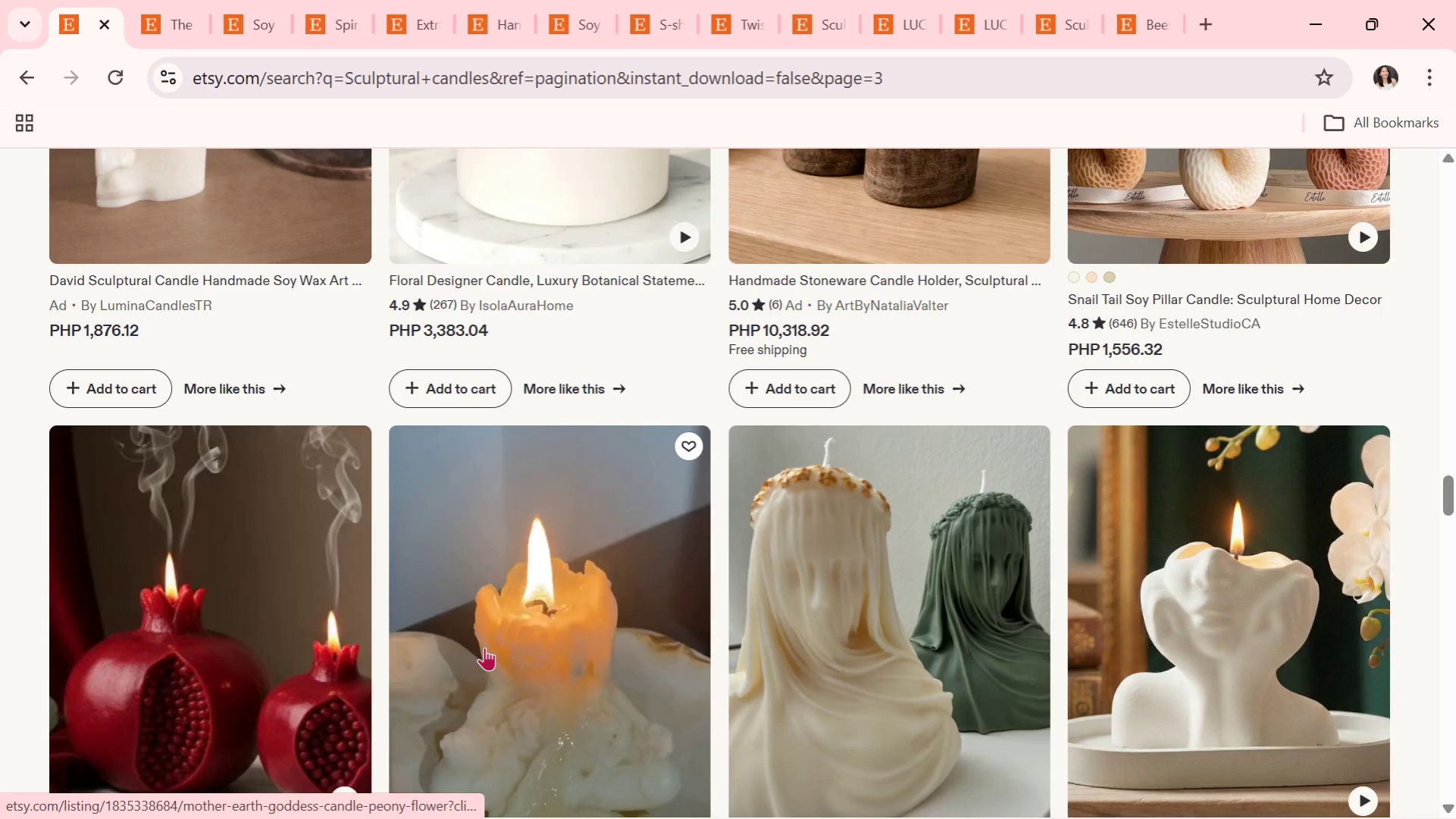 
scroll: coordinate [484, 647], scroll_direction: down, amount: 3.0
 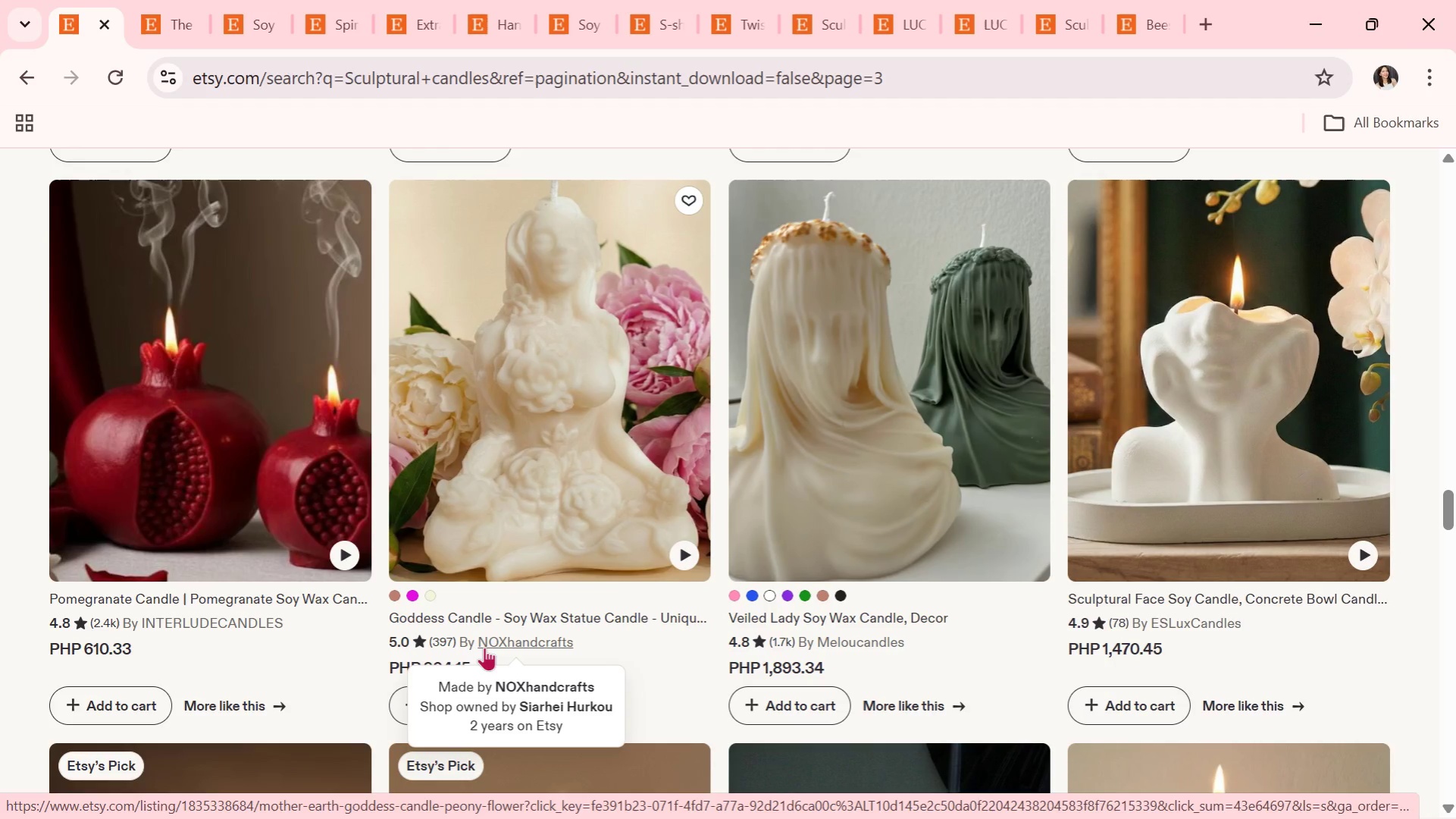 
wait(7.32)
 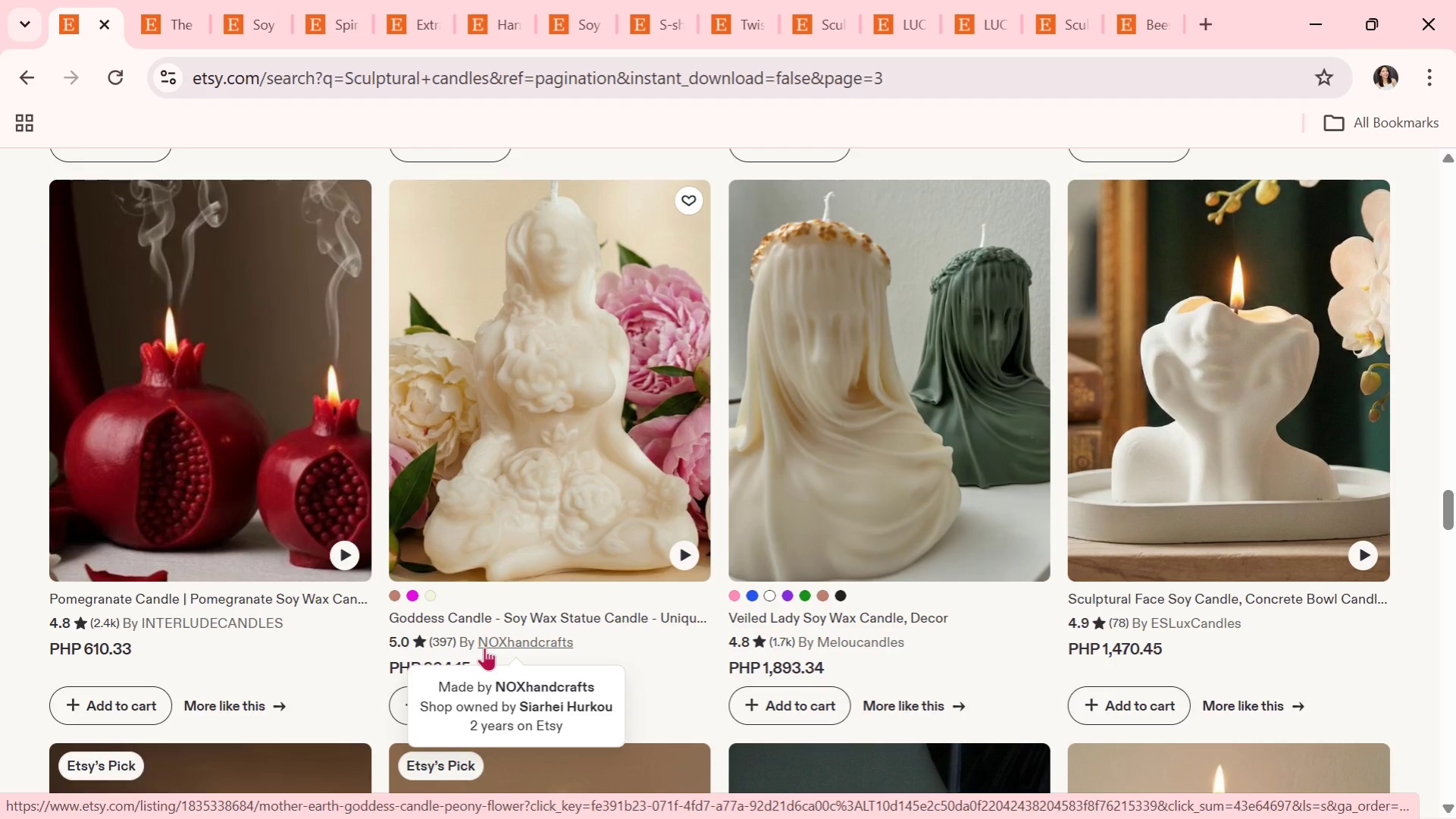 
scroll: coordinate [701, 590], scroll_direction: down, amount: 8.0
 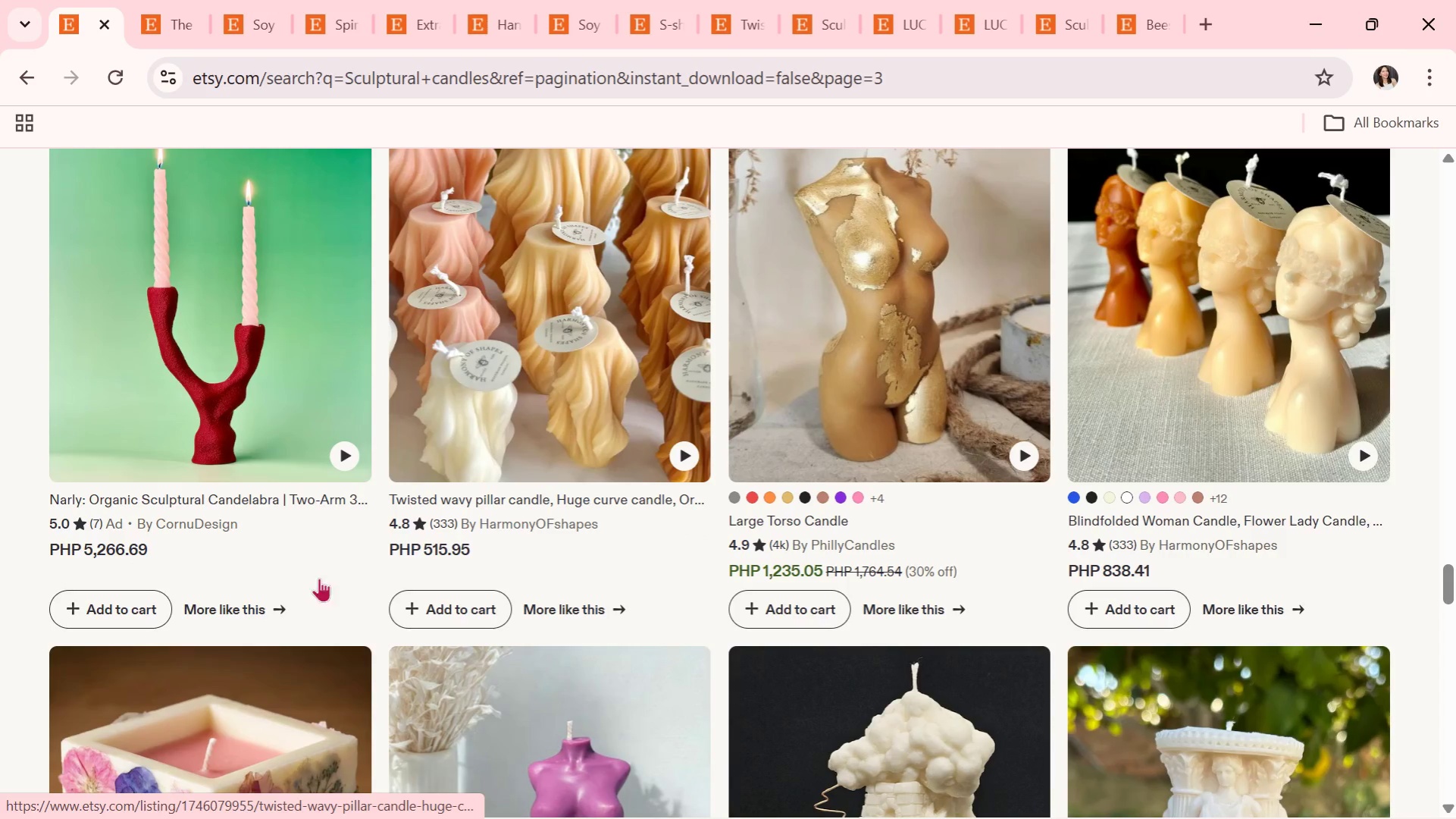 
wait(8.93)
 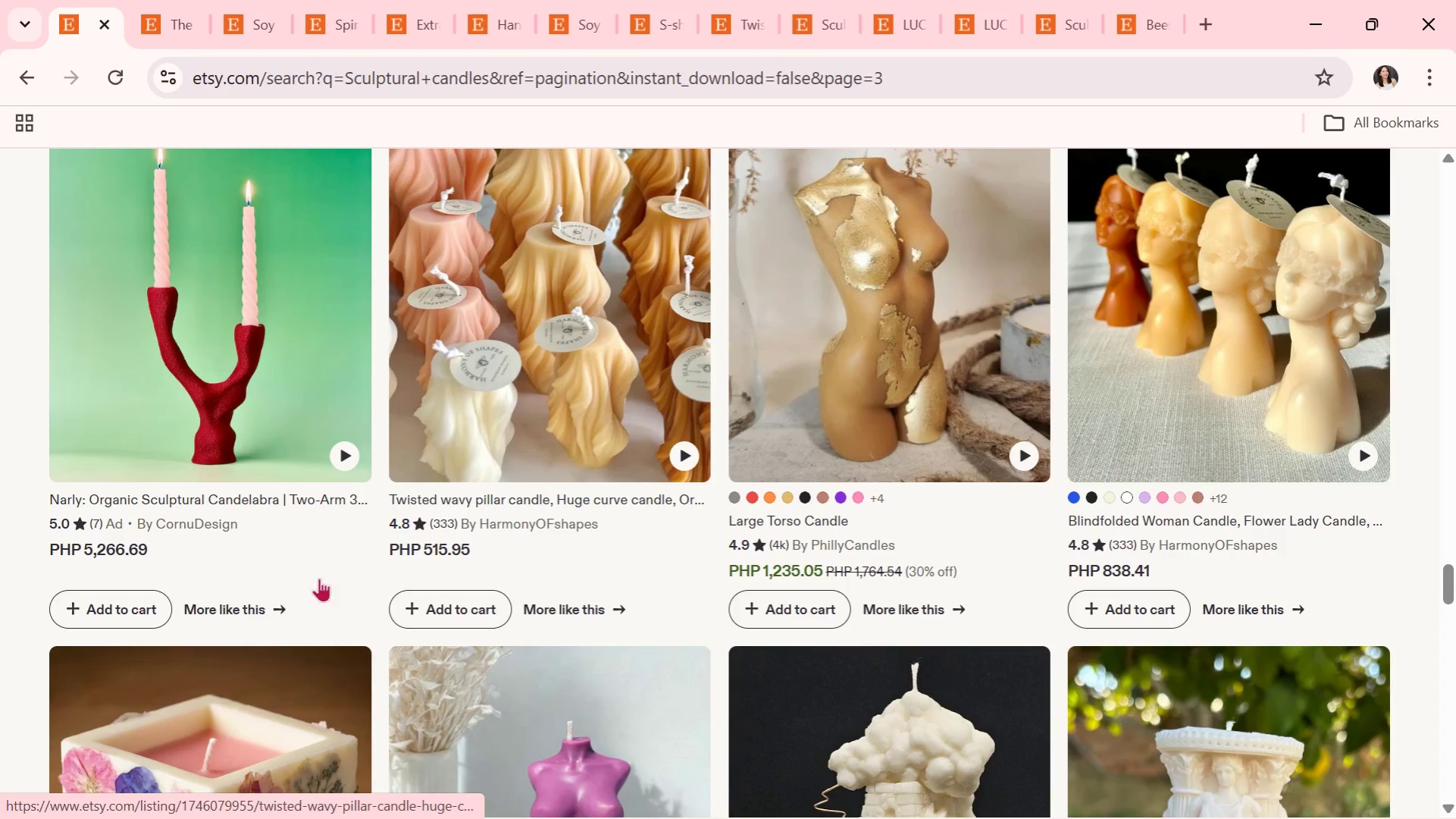 
scroll: coordinate [571, 519], scroll_direction: down, amount: 13.0
 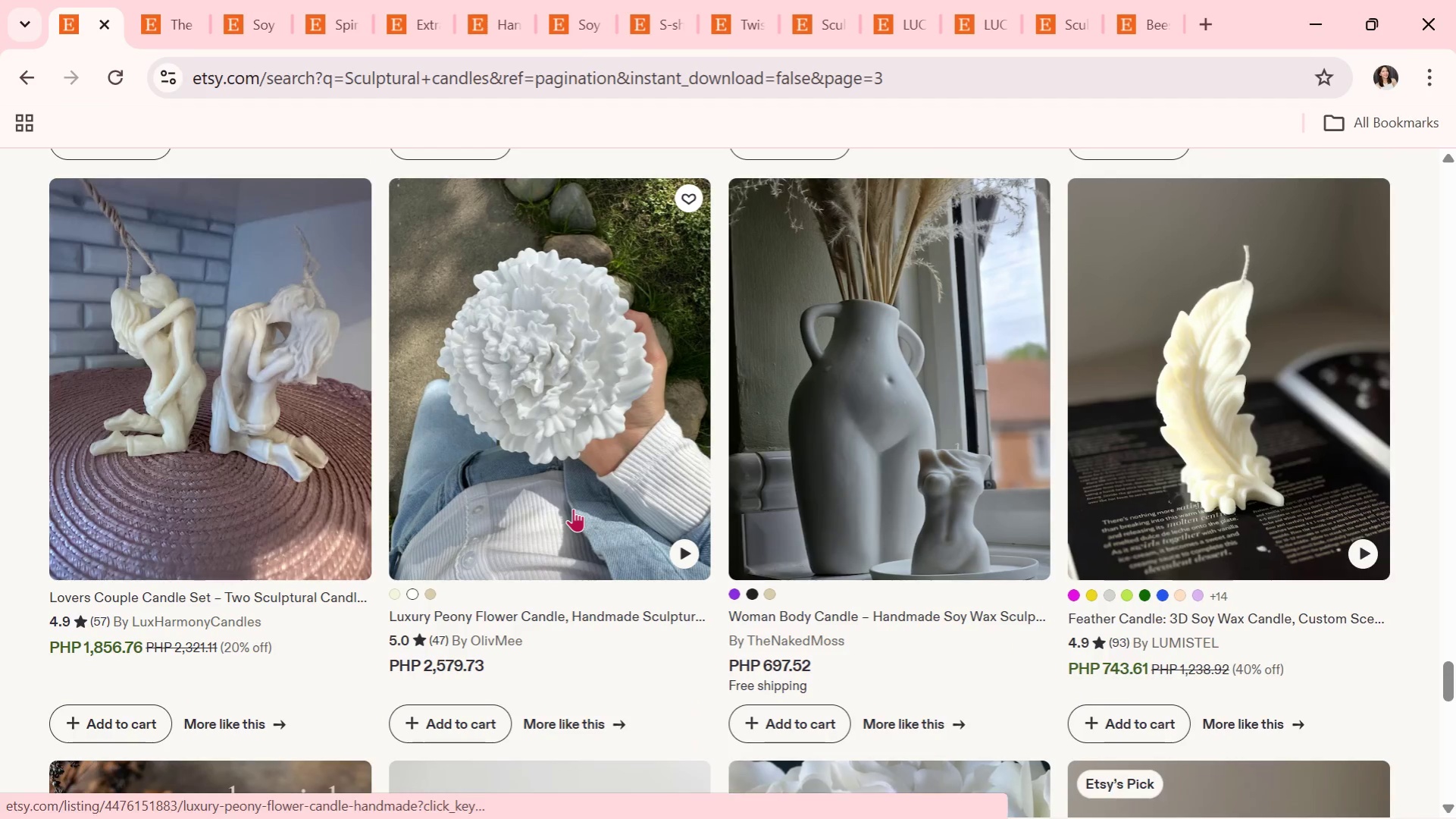 
key(Alt+Tab)